 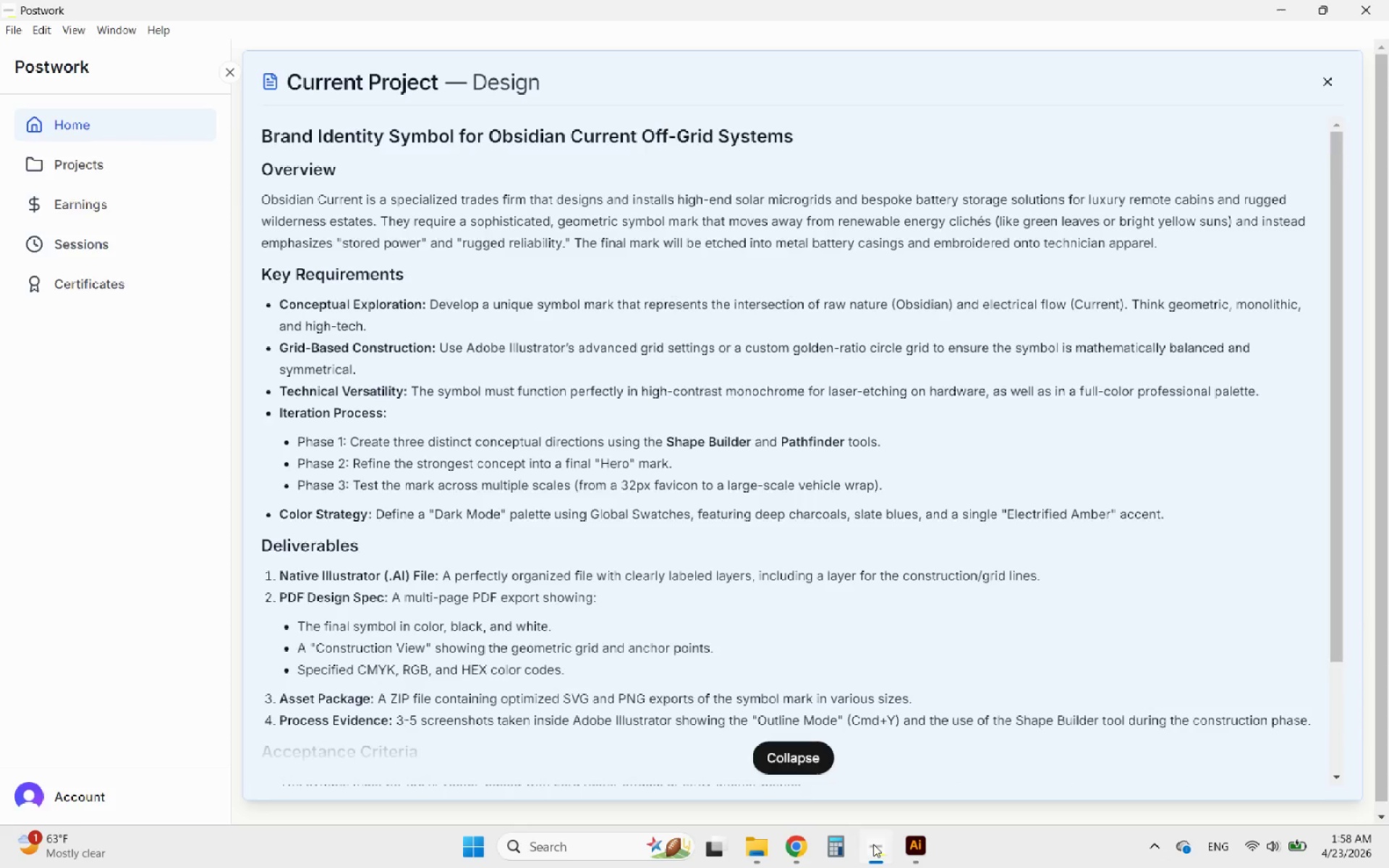 
scroll: coordinate [553, 527], scroll_direction: down, amount: 2.0
 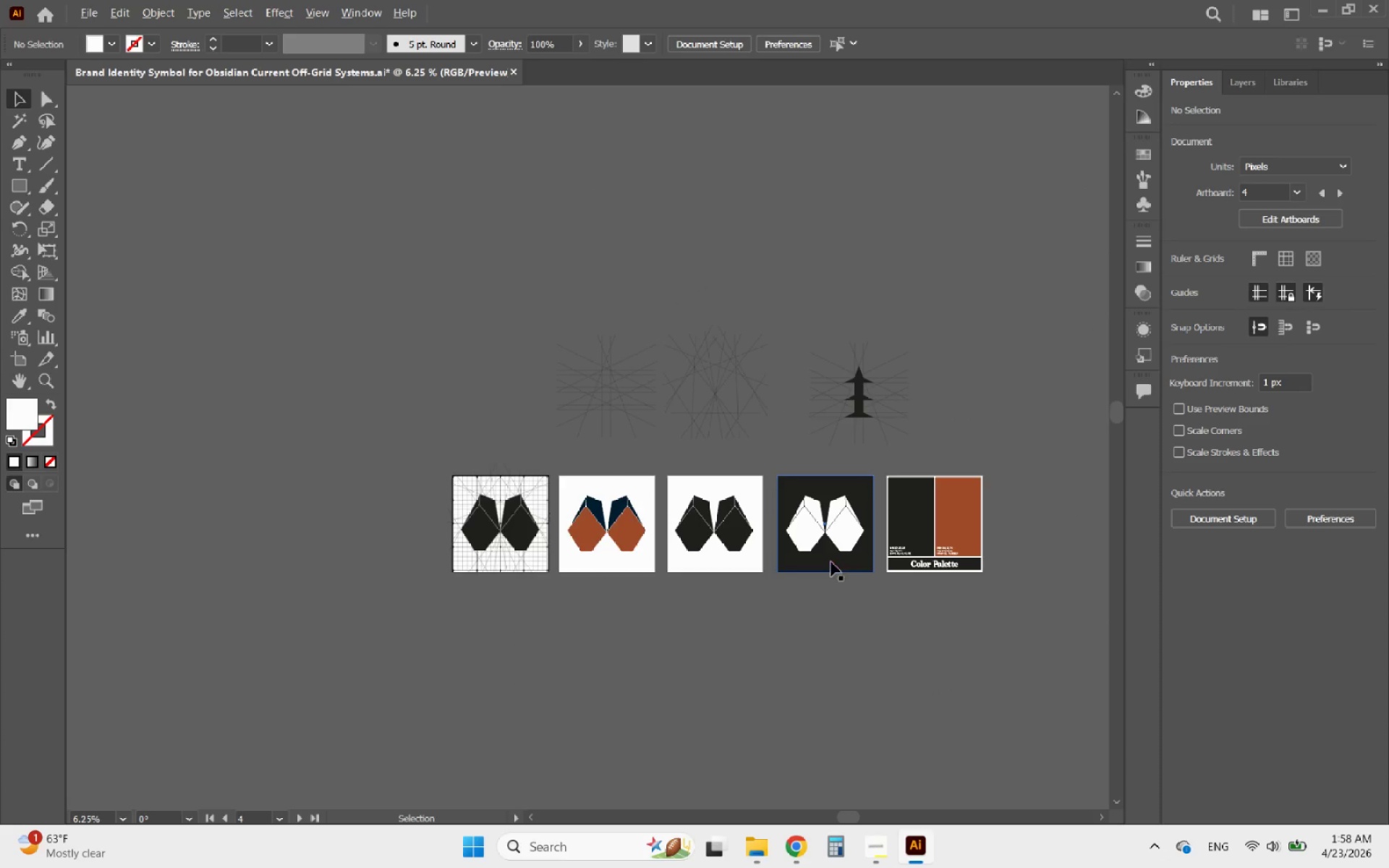 
scroll: coordinate [913, 435], scroll_direction: up, amount: 1.0
 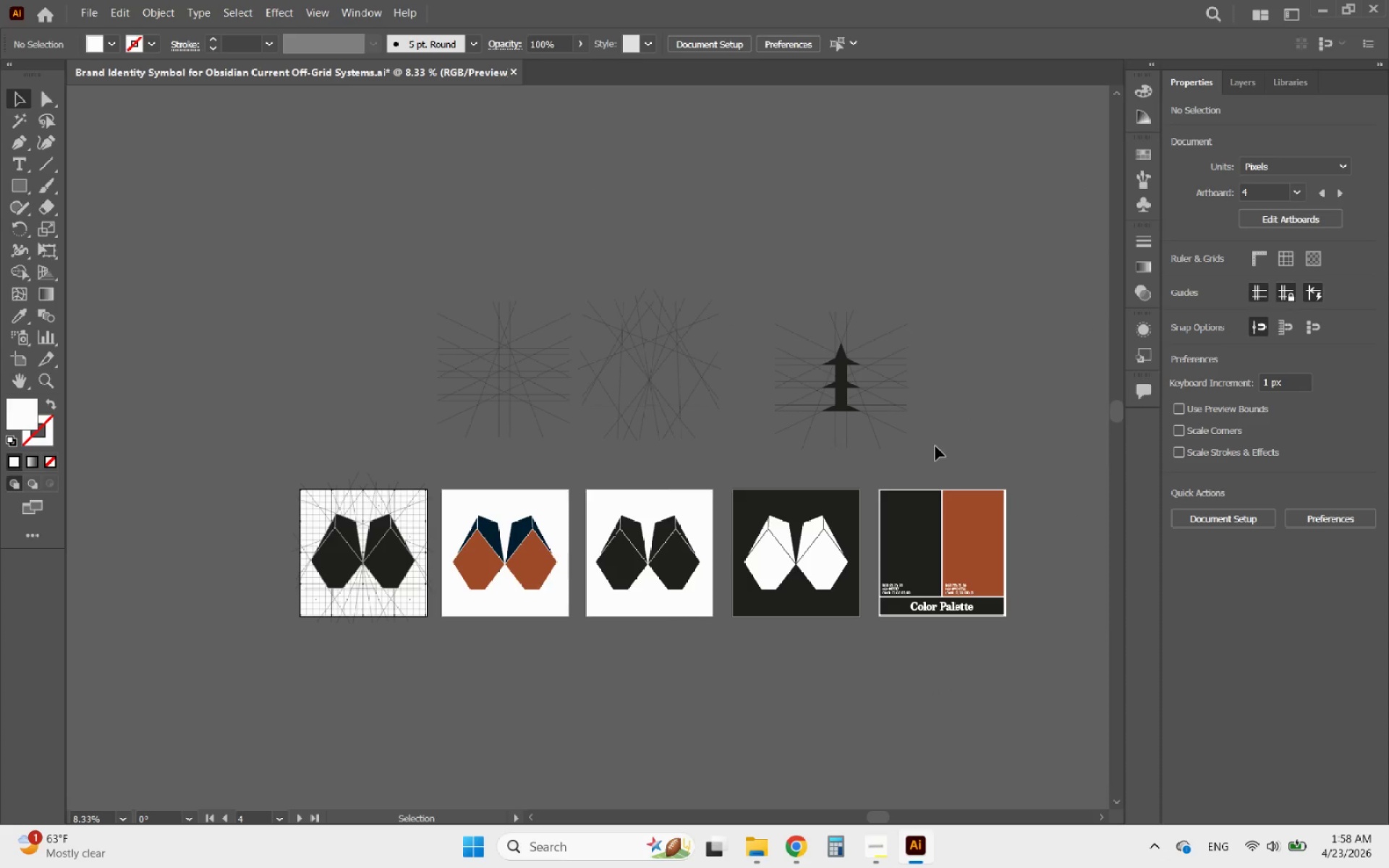 
left_click_drag(start_coordinate=[935, 446], to_coordinate=[770, 292])
 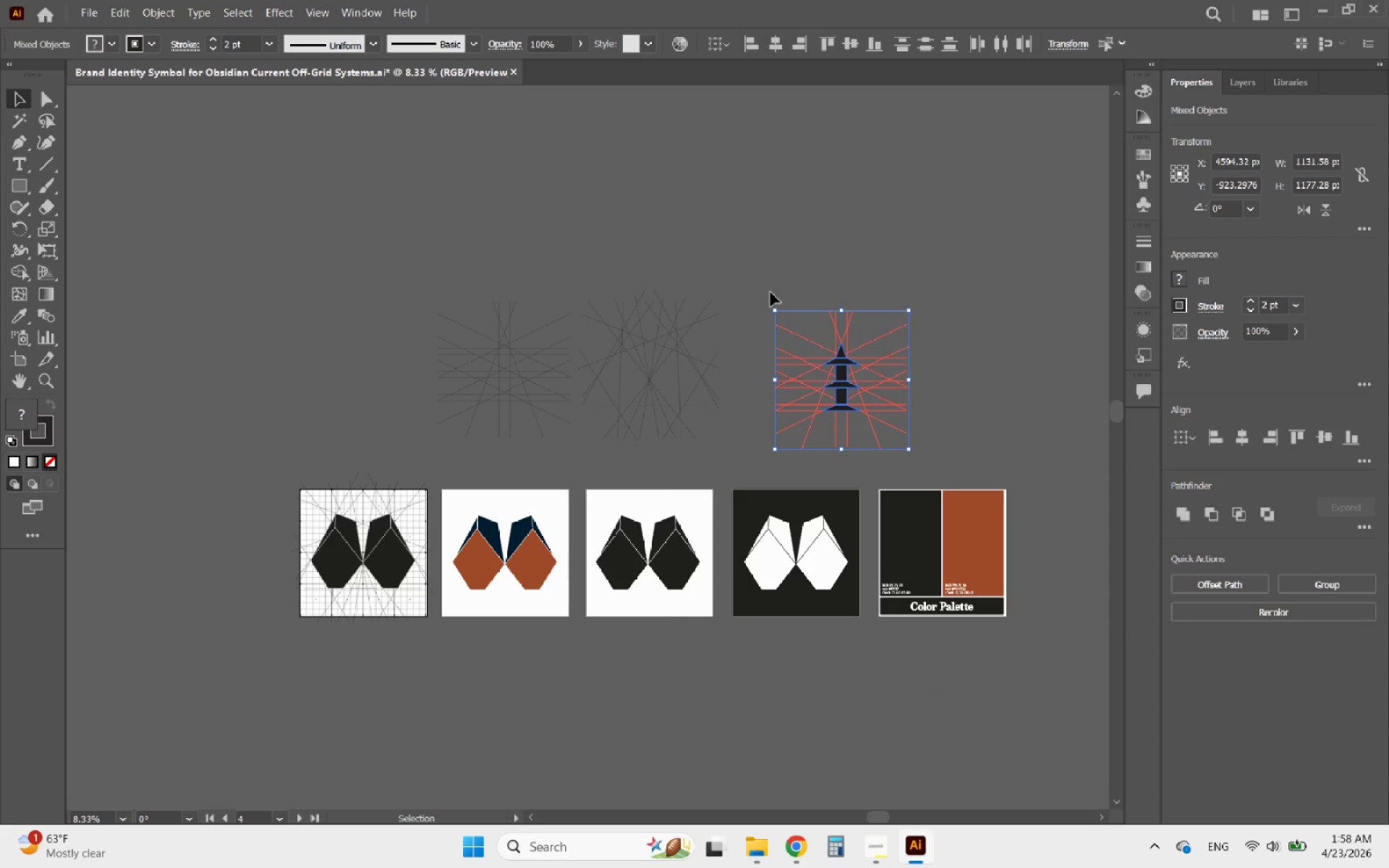 
key(Delete)
 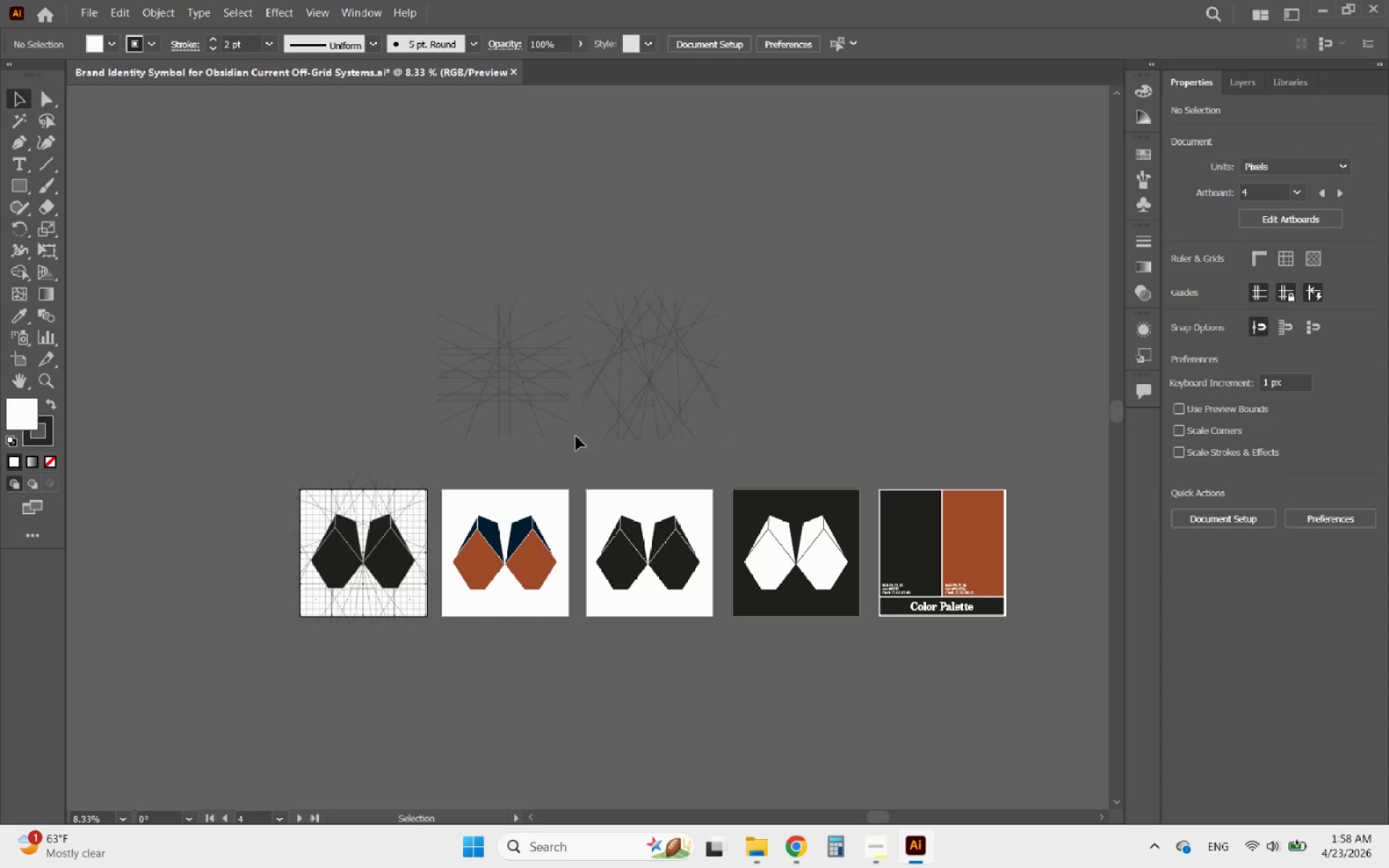 
left_click_drag(start_coordinate=[538, 448], to_coordinate=[437, 320])
 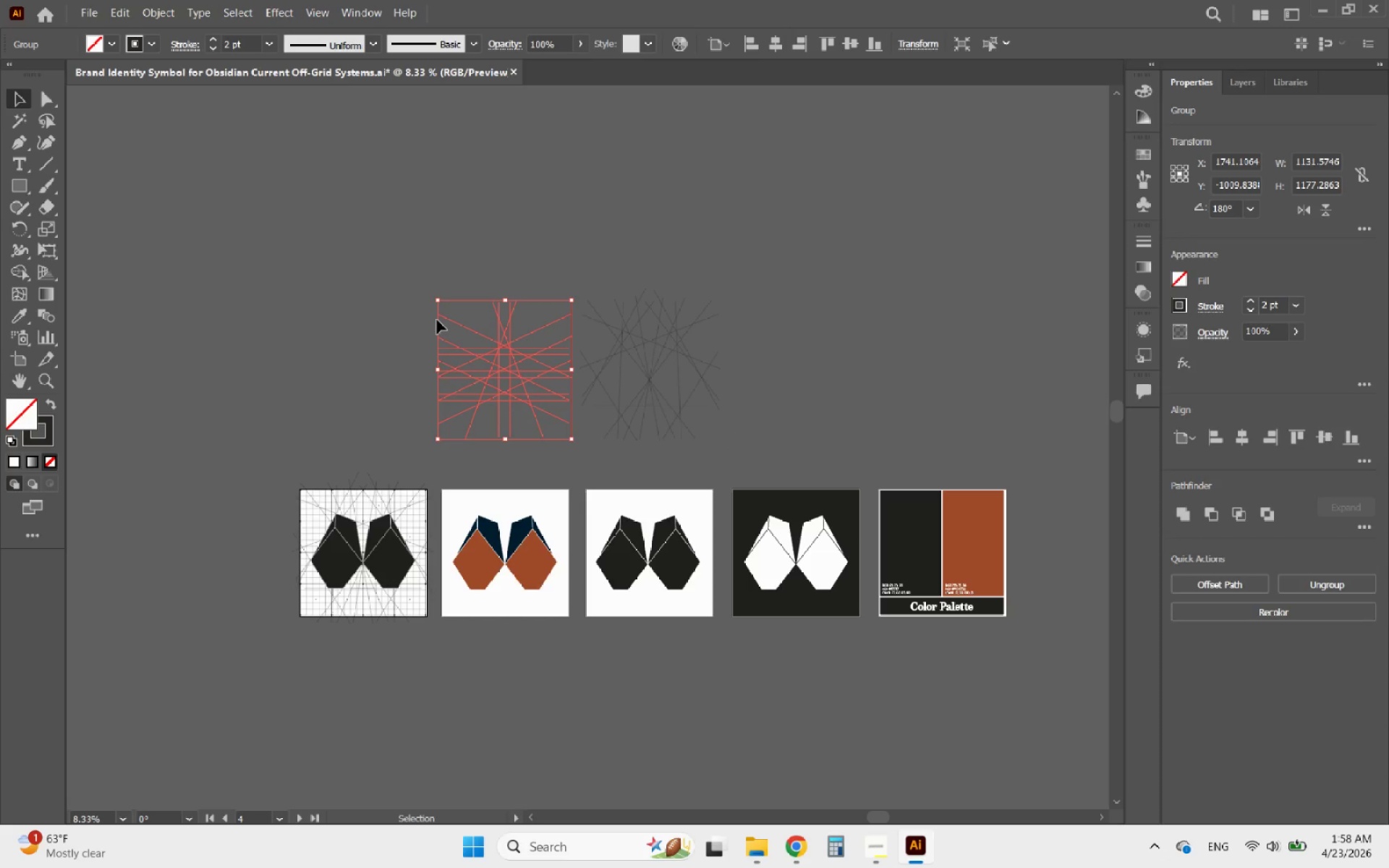 
key(Delete)
 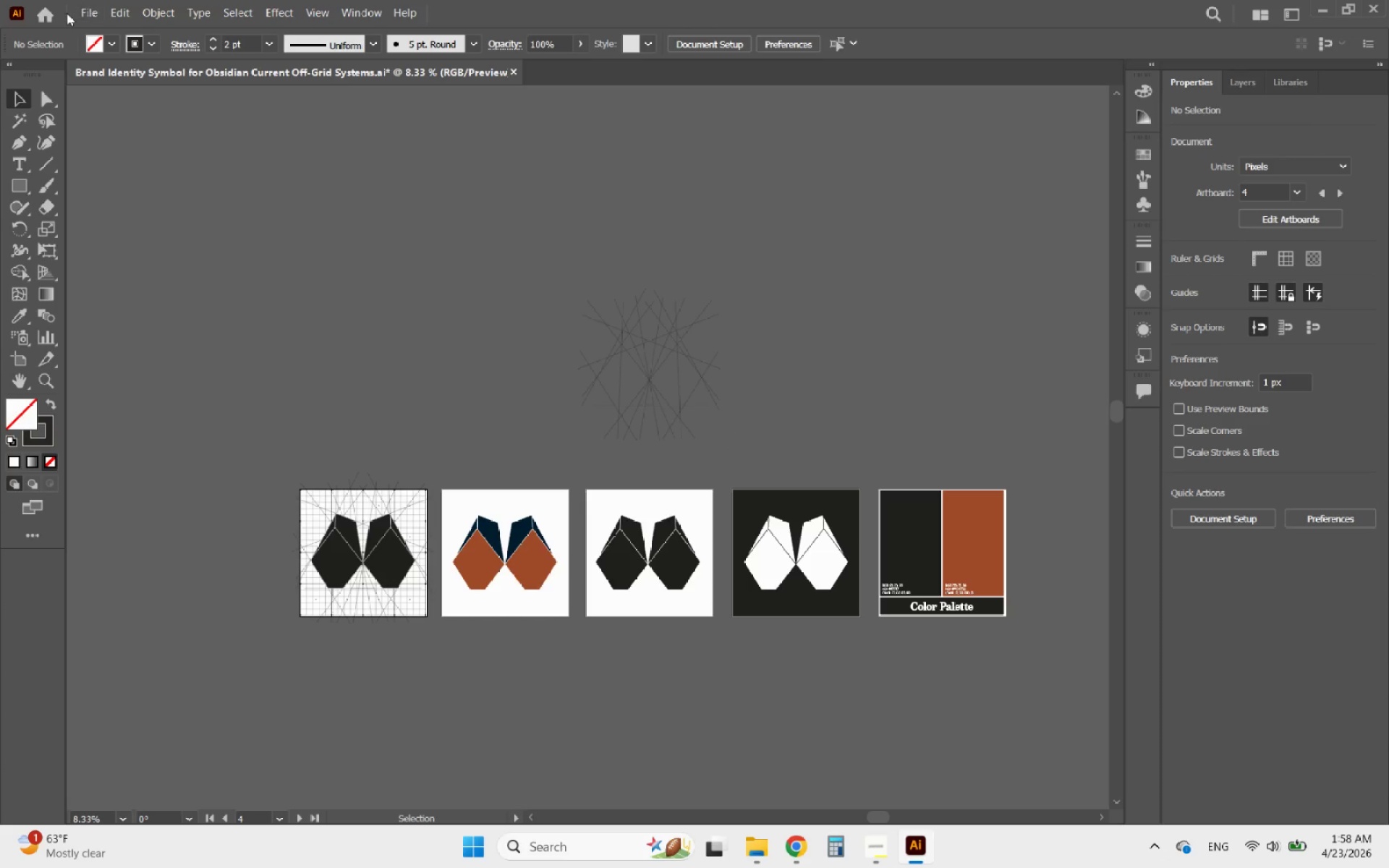 
left_click([85, 9])
 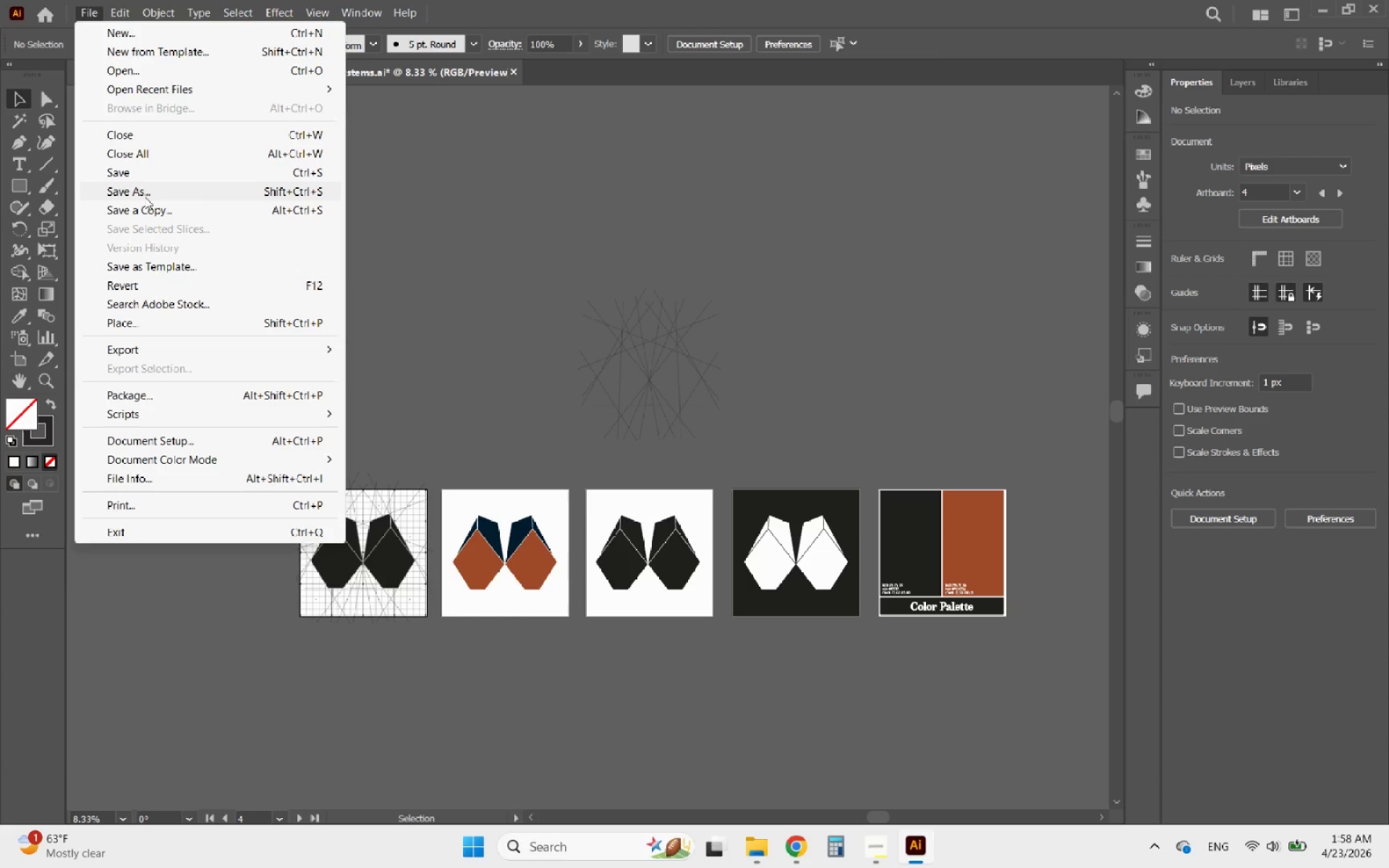 
left_click([135, 192])
 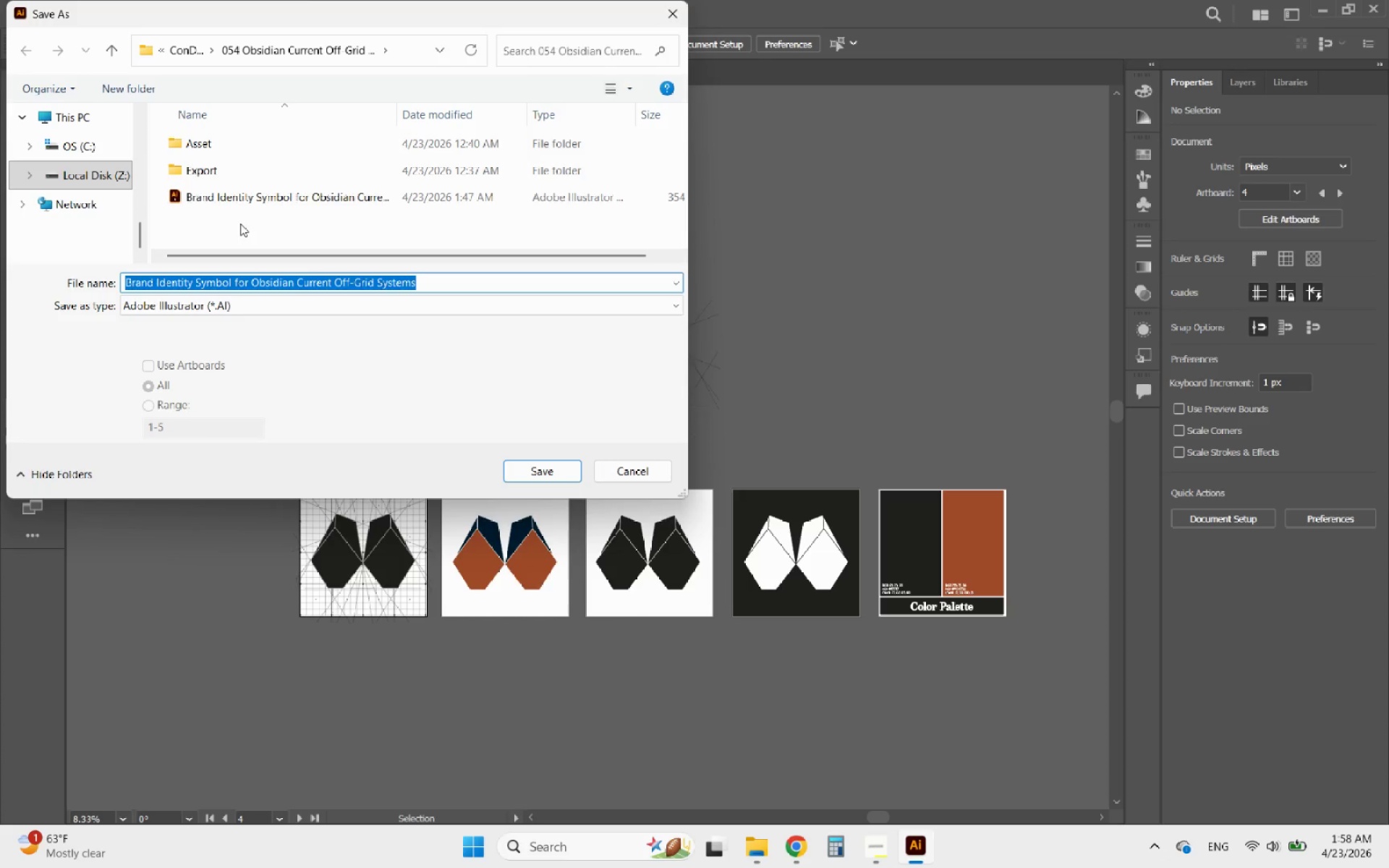 
left_click([517, 470])
 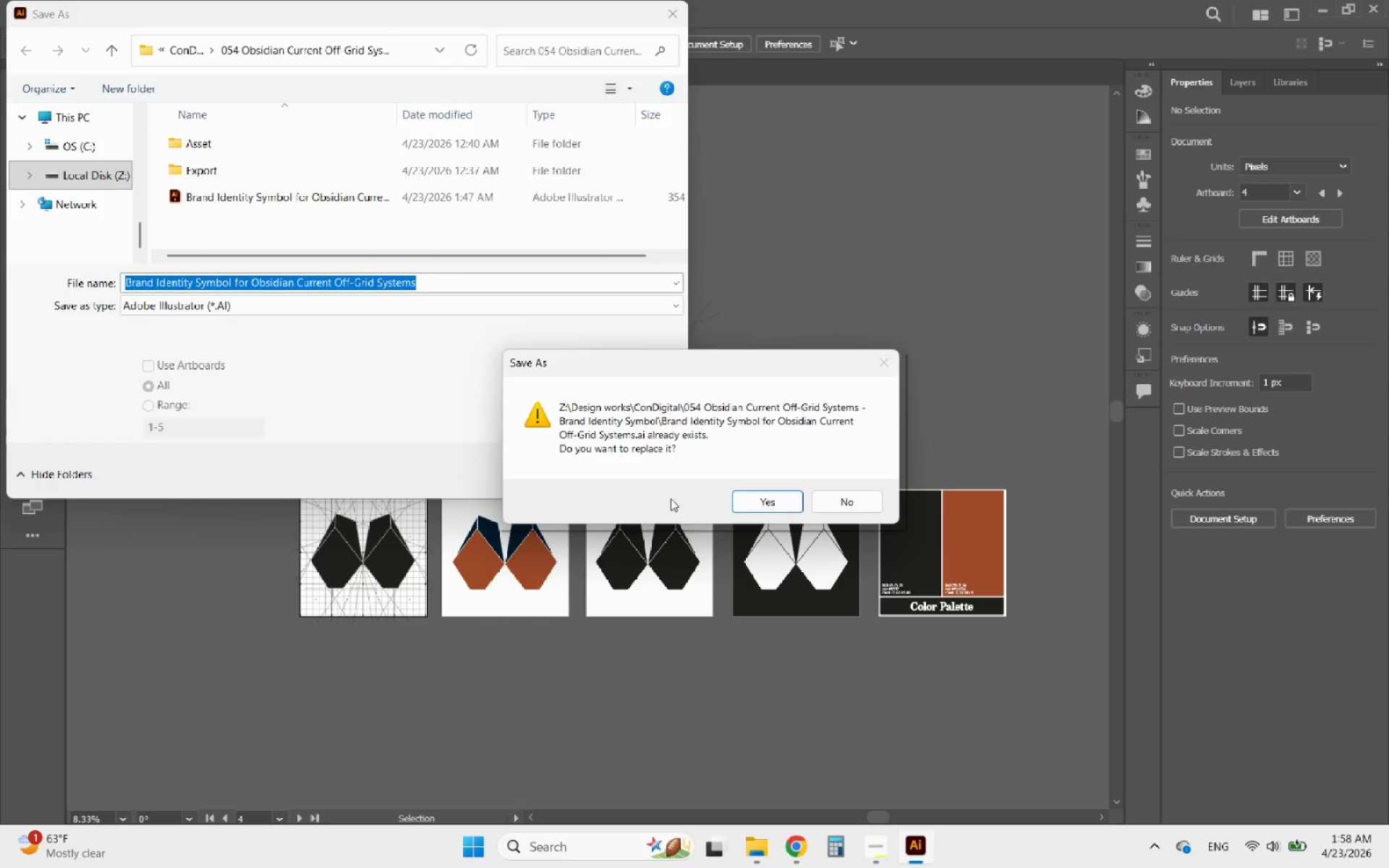 
left_click([744, 507])
 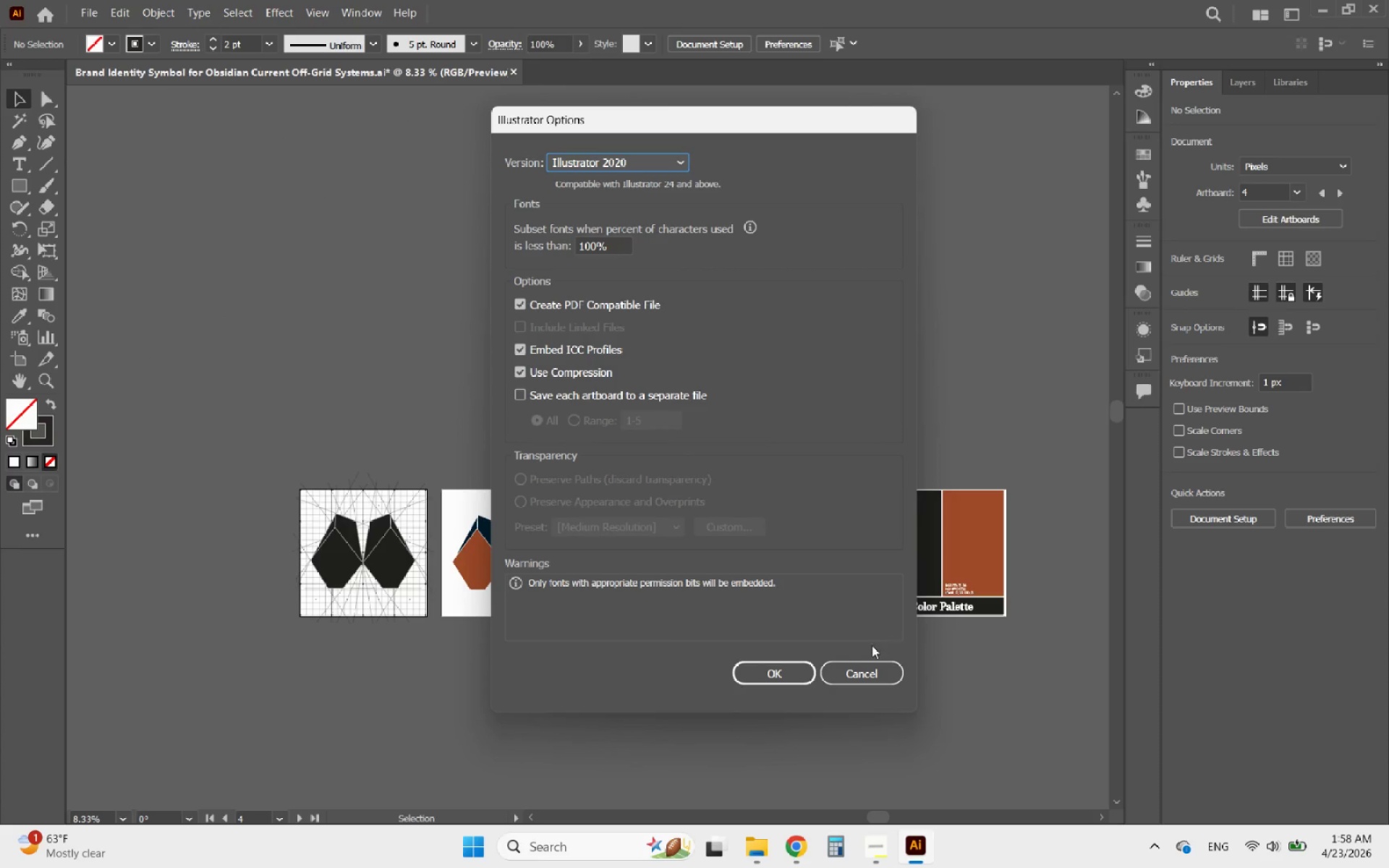 
left_click([786, 678])
 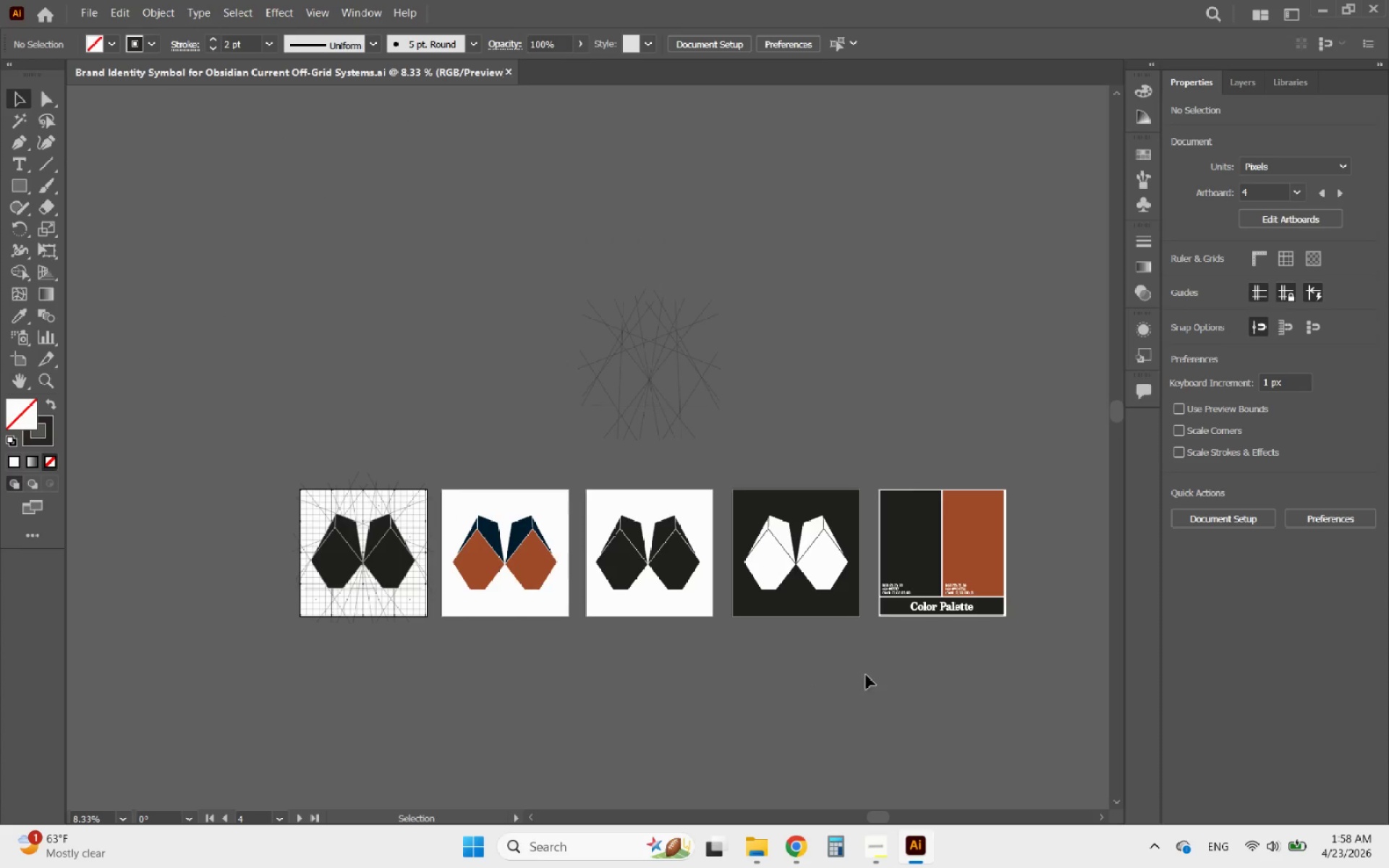 
hold_key(key=AltLeft, duration=1.2)
scroll: coordinate [871, 675], scroll_direction: up, amount: 1.0
 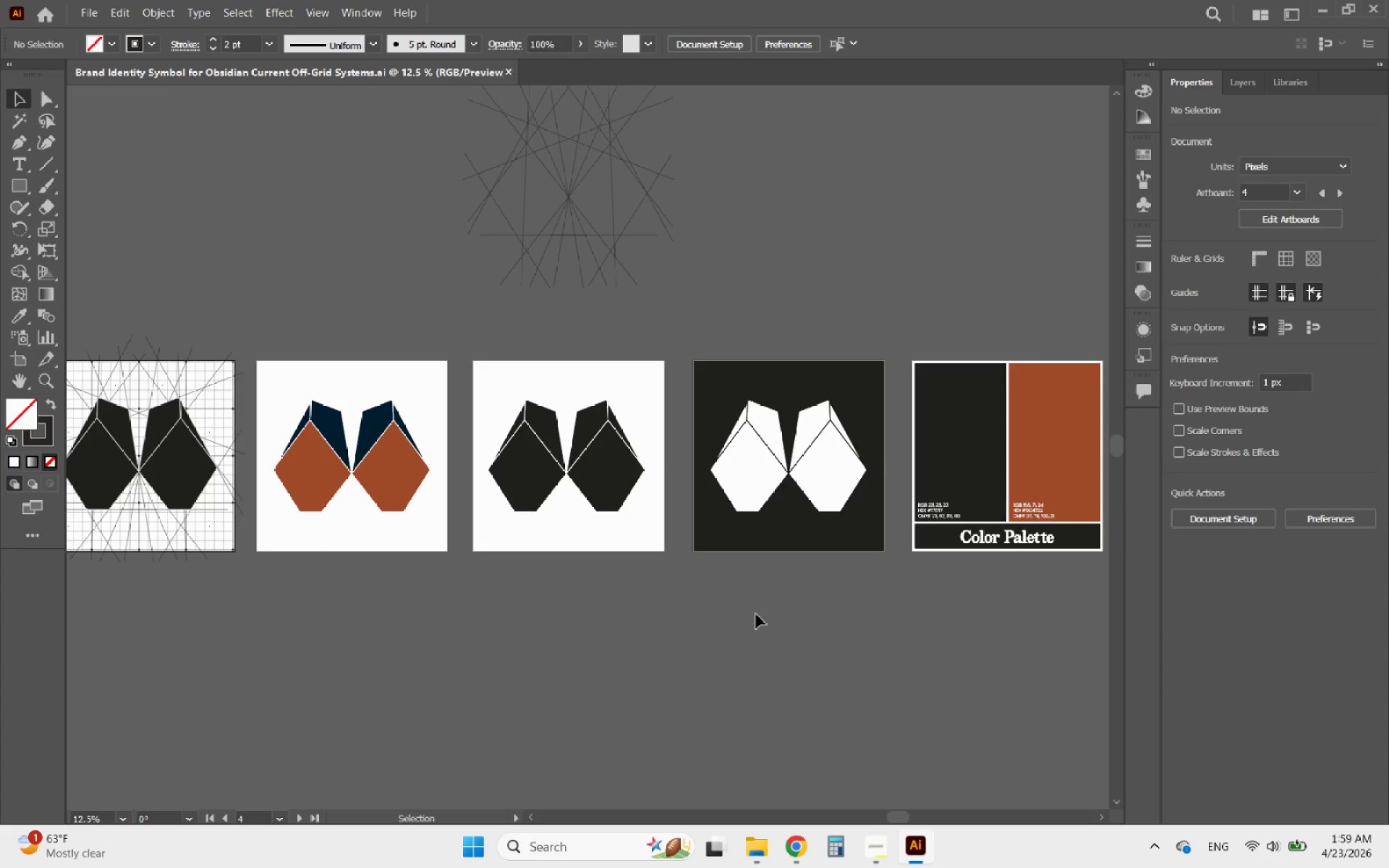 
wait(5.5)
 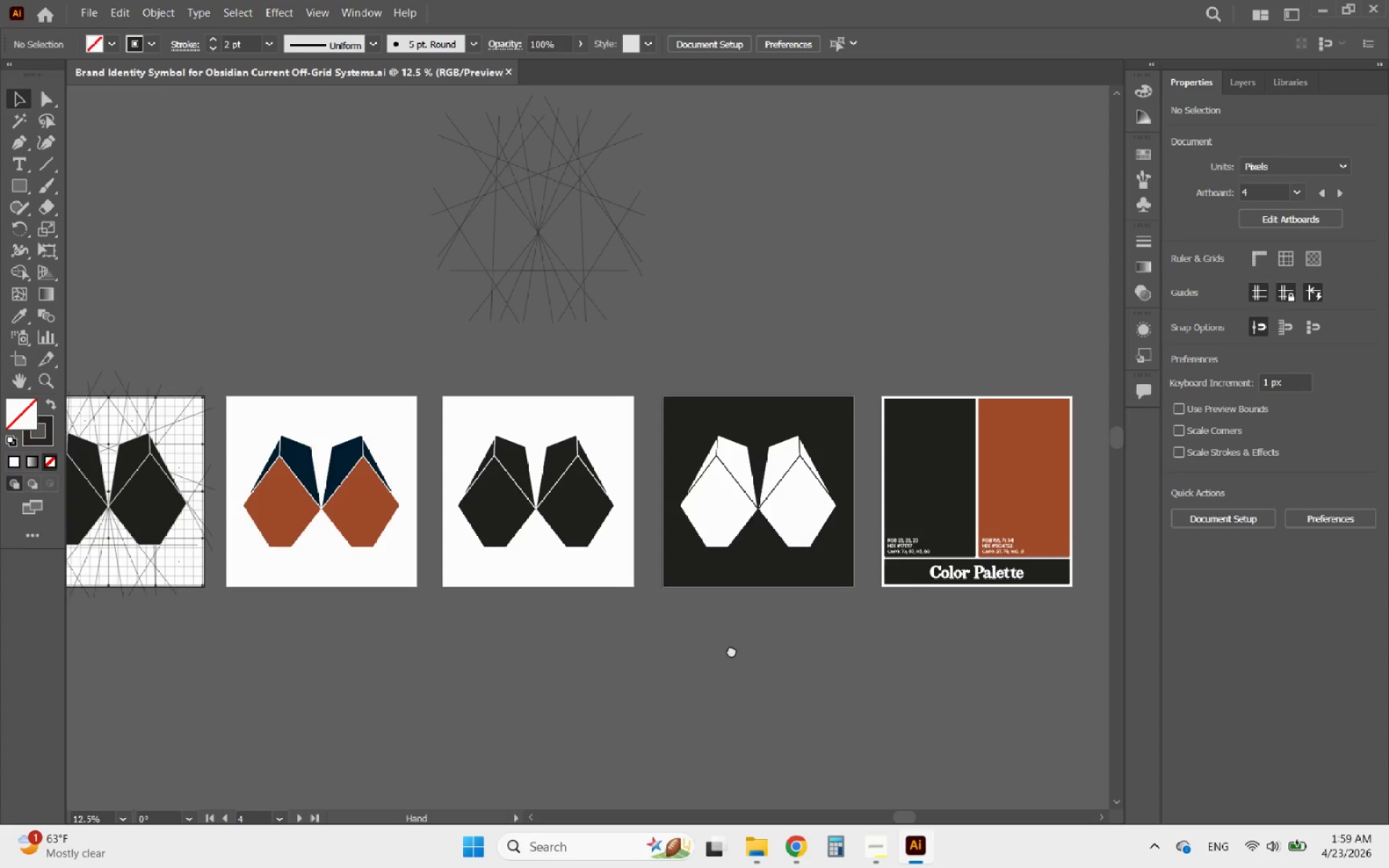 
left_click([1243, 82])
 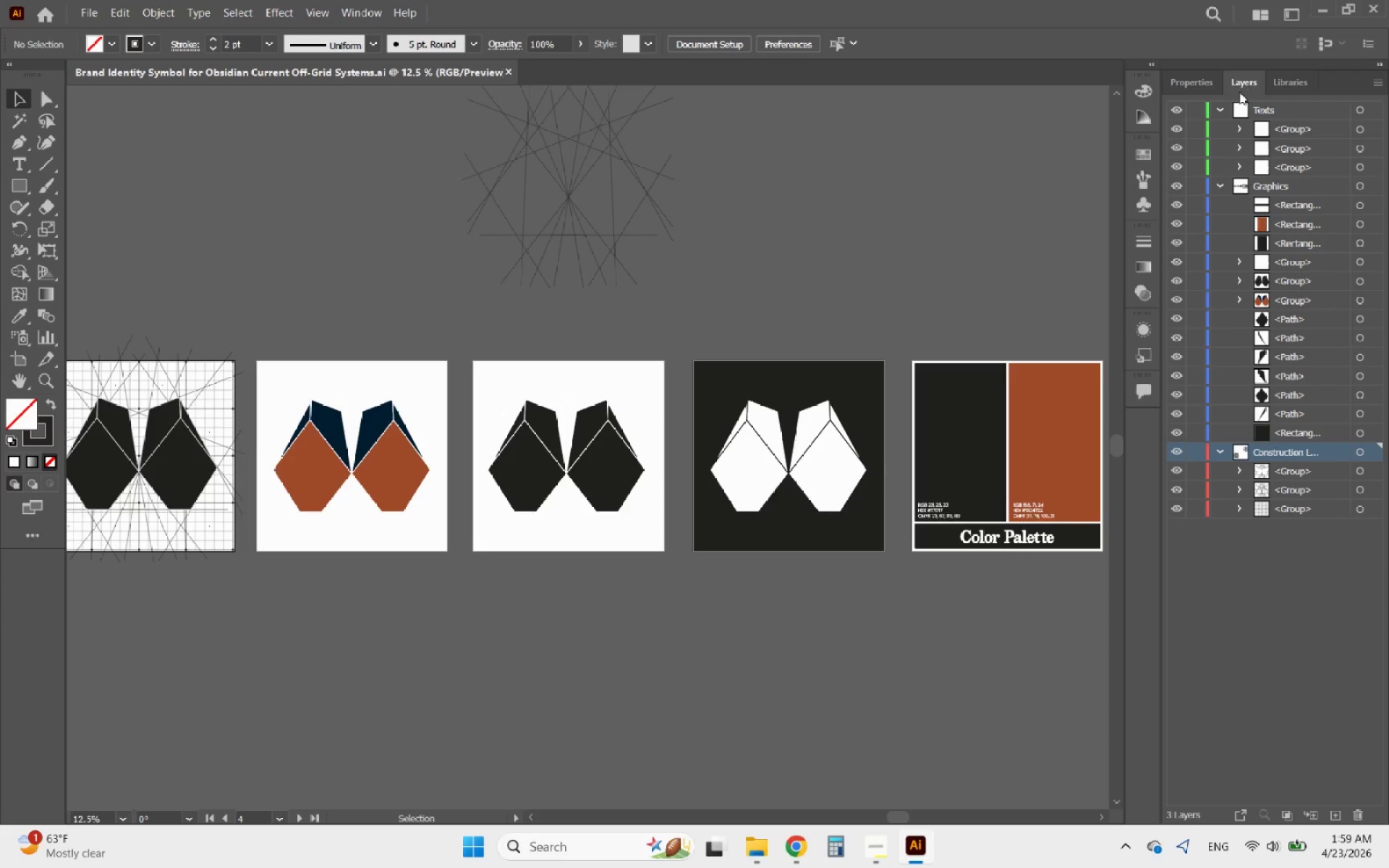 
left_click([1218, 103])
 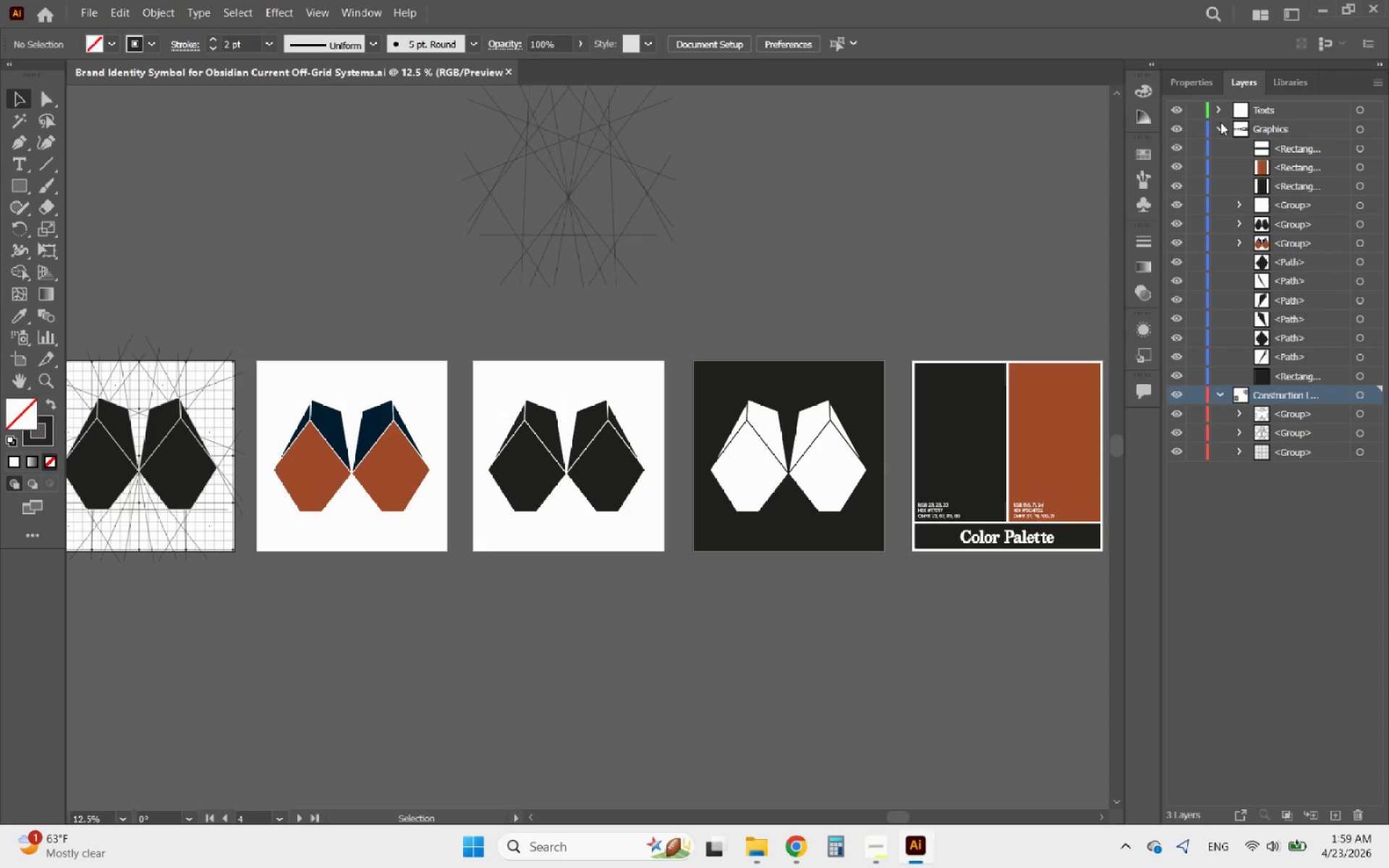 
left_click([1221, 129])
 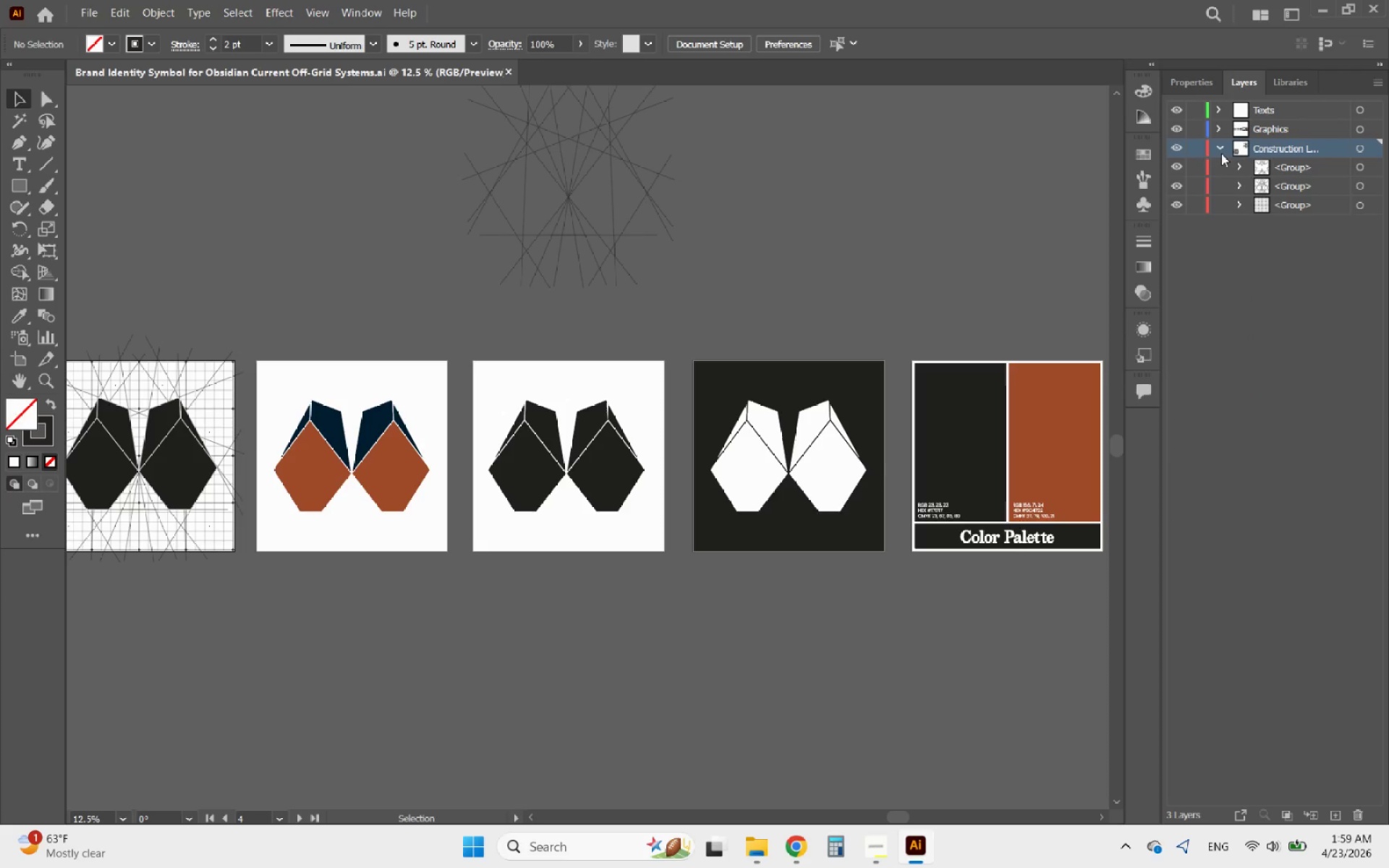 
left_click([1220, 151])
 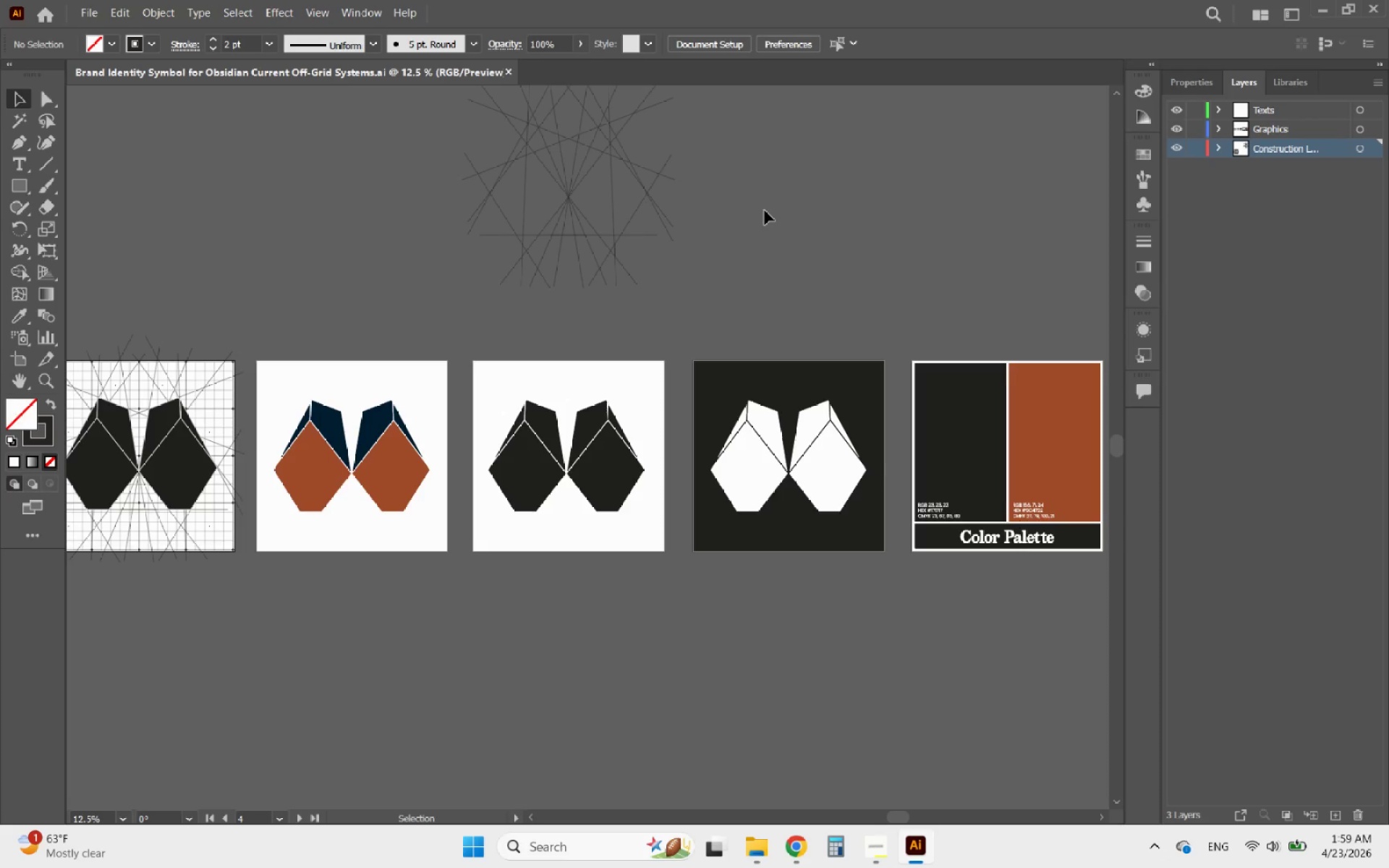 
wait(7.55)
 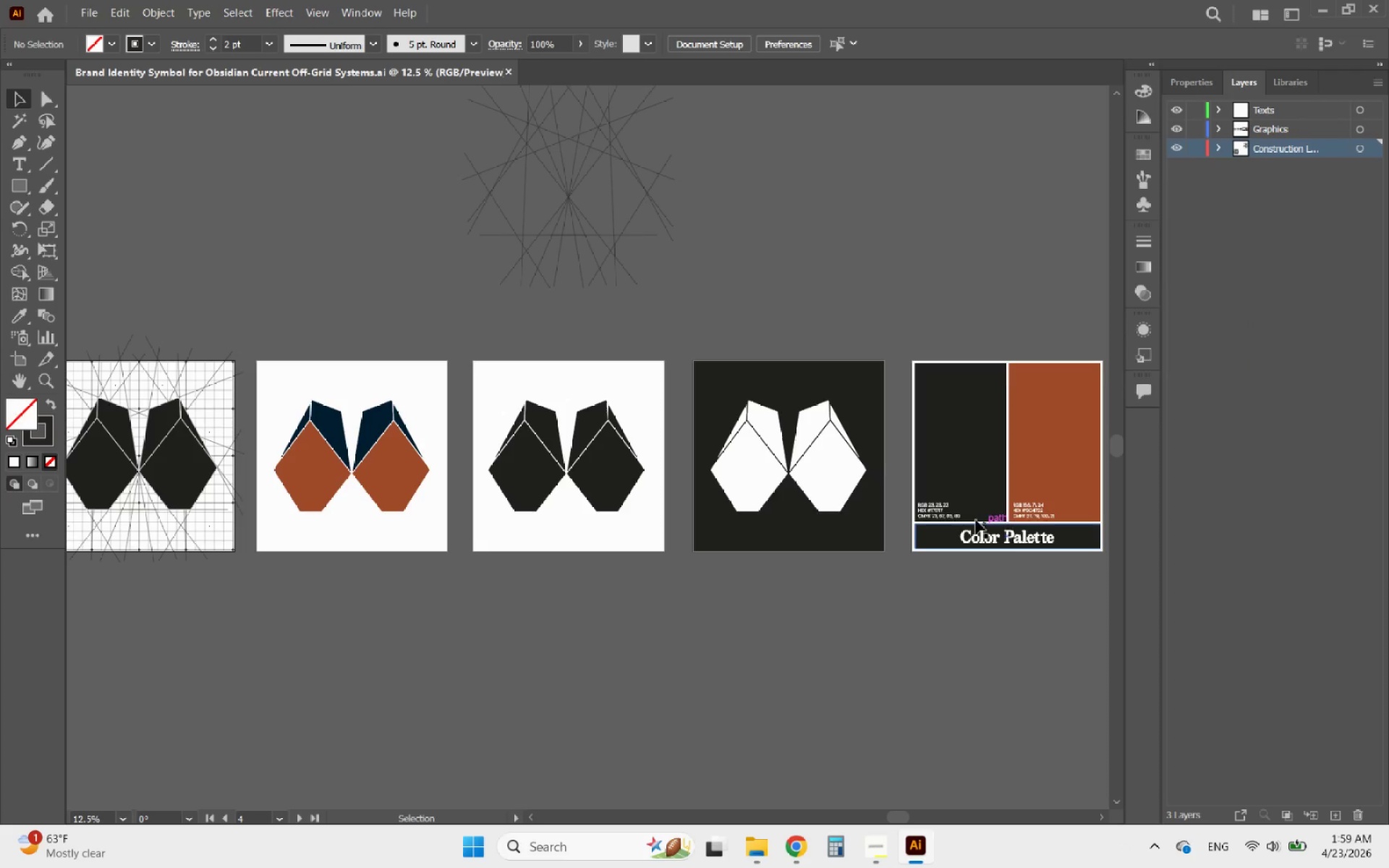 
key(PrintScreen)
 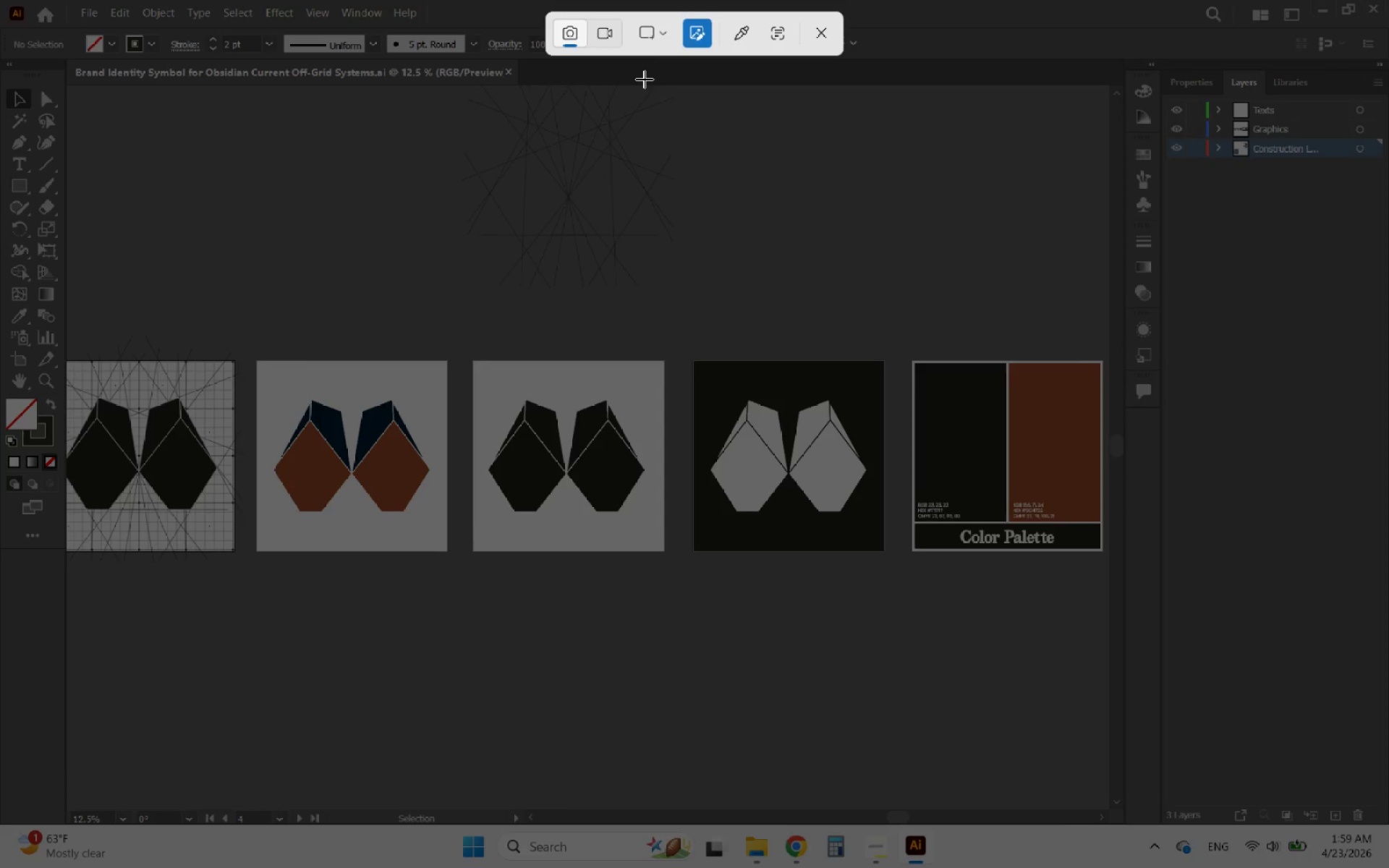 
left_click([660, 43])
 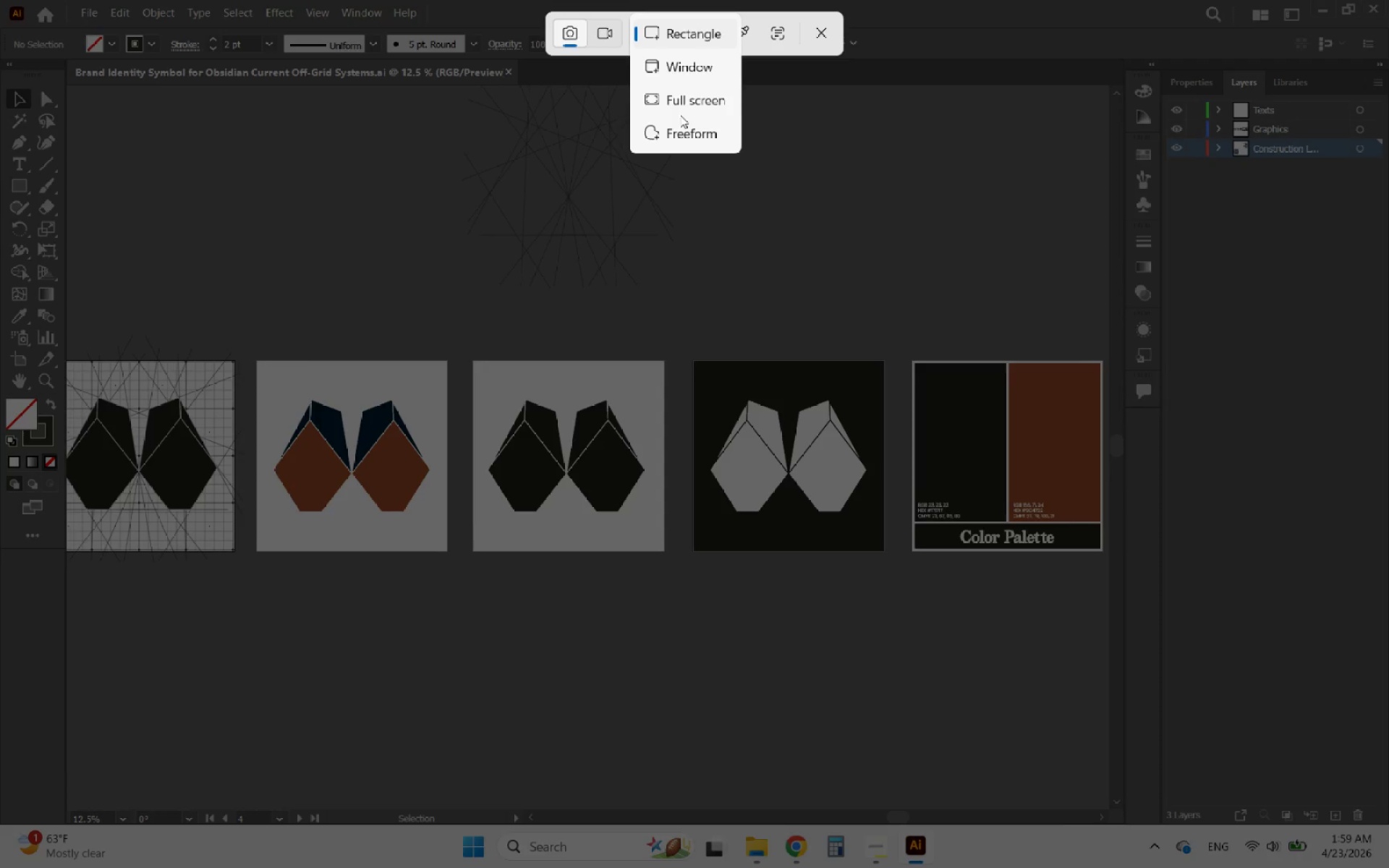 
left_click([681, 101])
 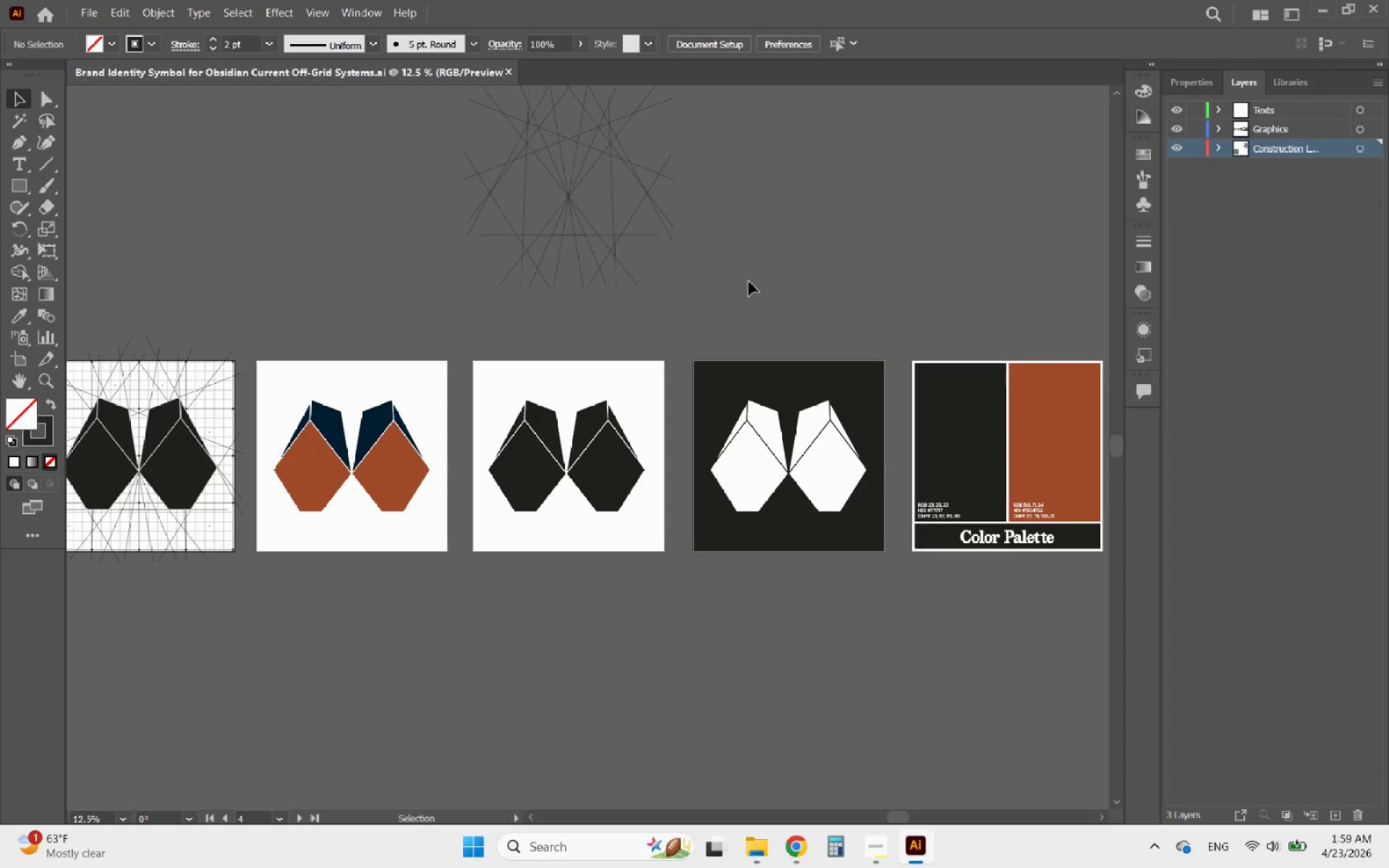 
hold_key(key=AltLeft, duration=0.41)
scroll: coordinate [724, 315], scroll_direction: down, amount: 2.0
 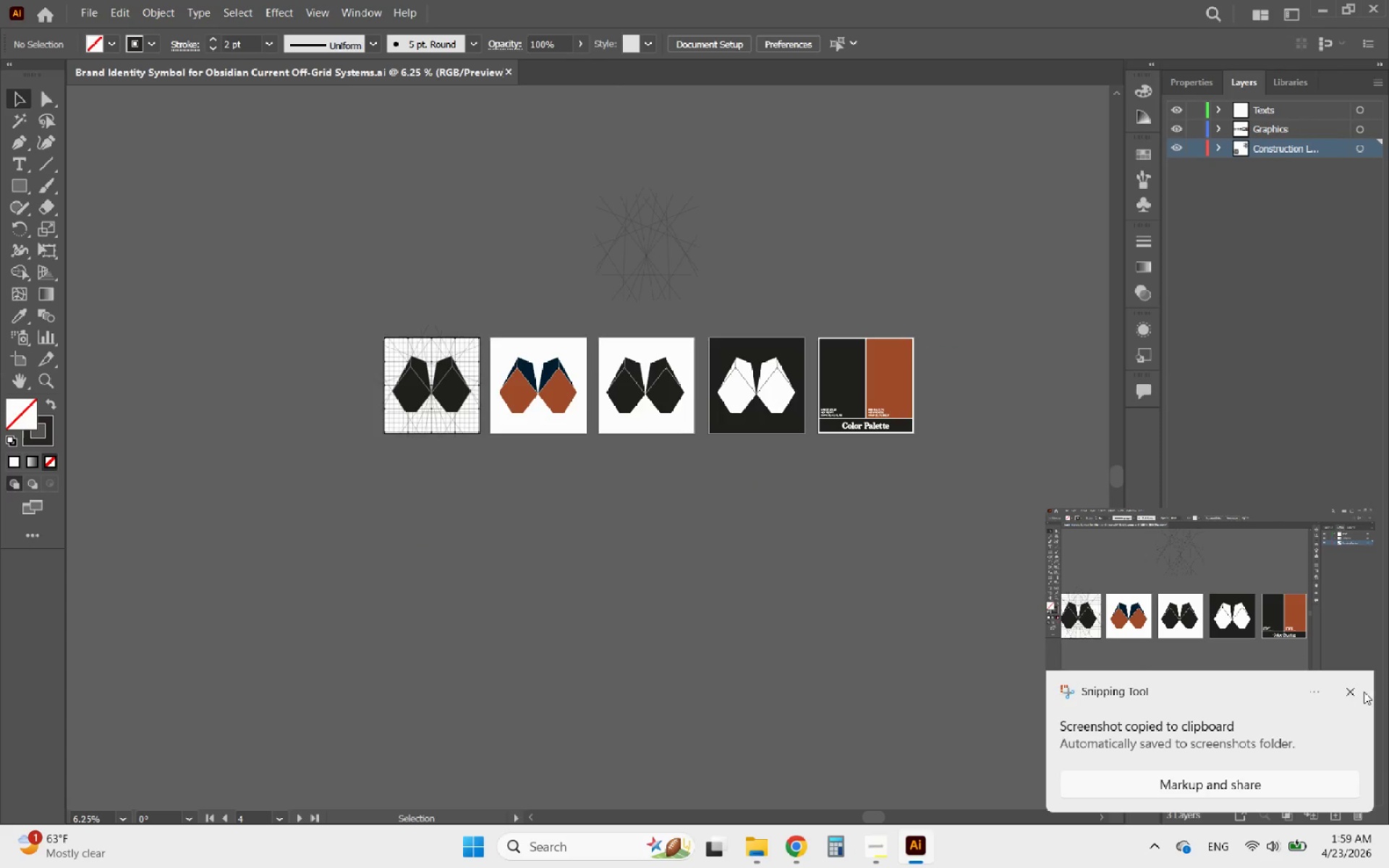 
left_click([1354, 692])
 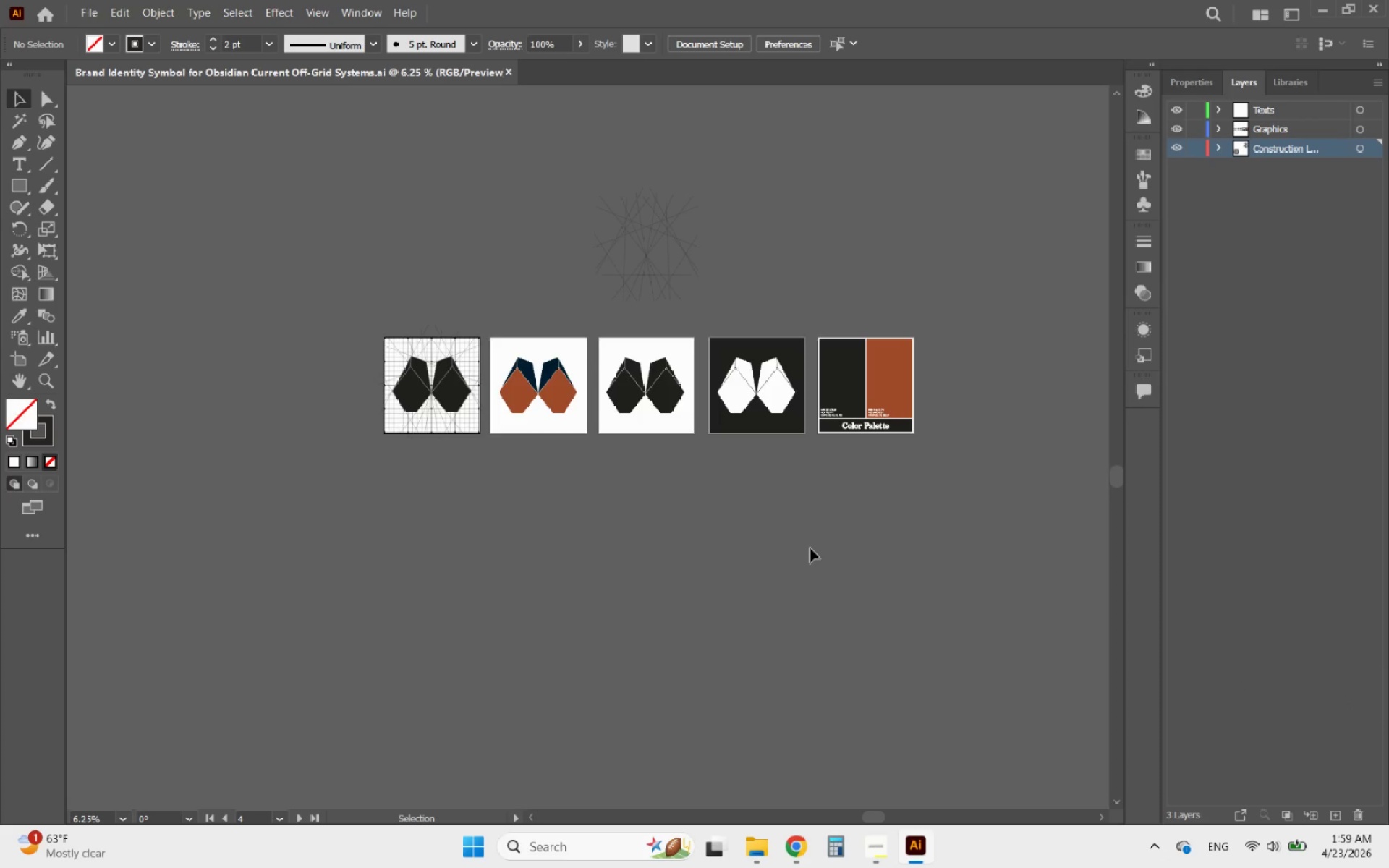 
wait(6.38)
 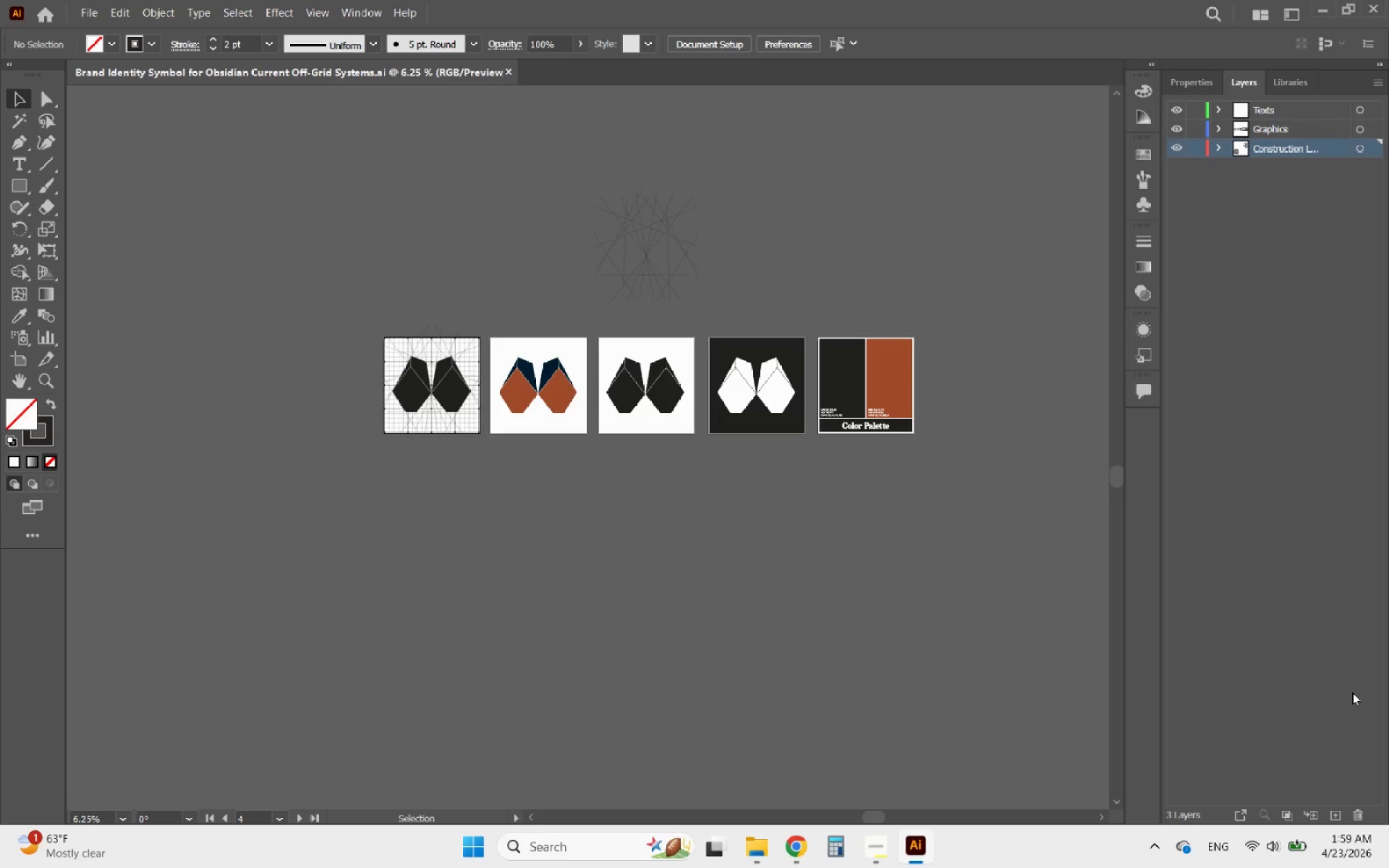 
hold_key(key=AltLeft, duration=2.41)
scroll: coordinate [487, 383], scroll_direction: up, amount: 2.0
 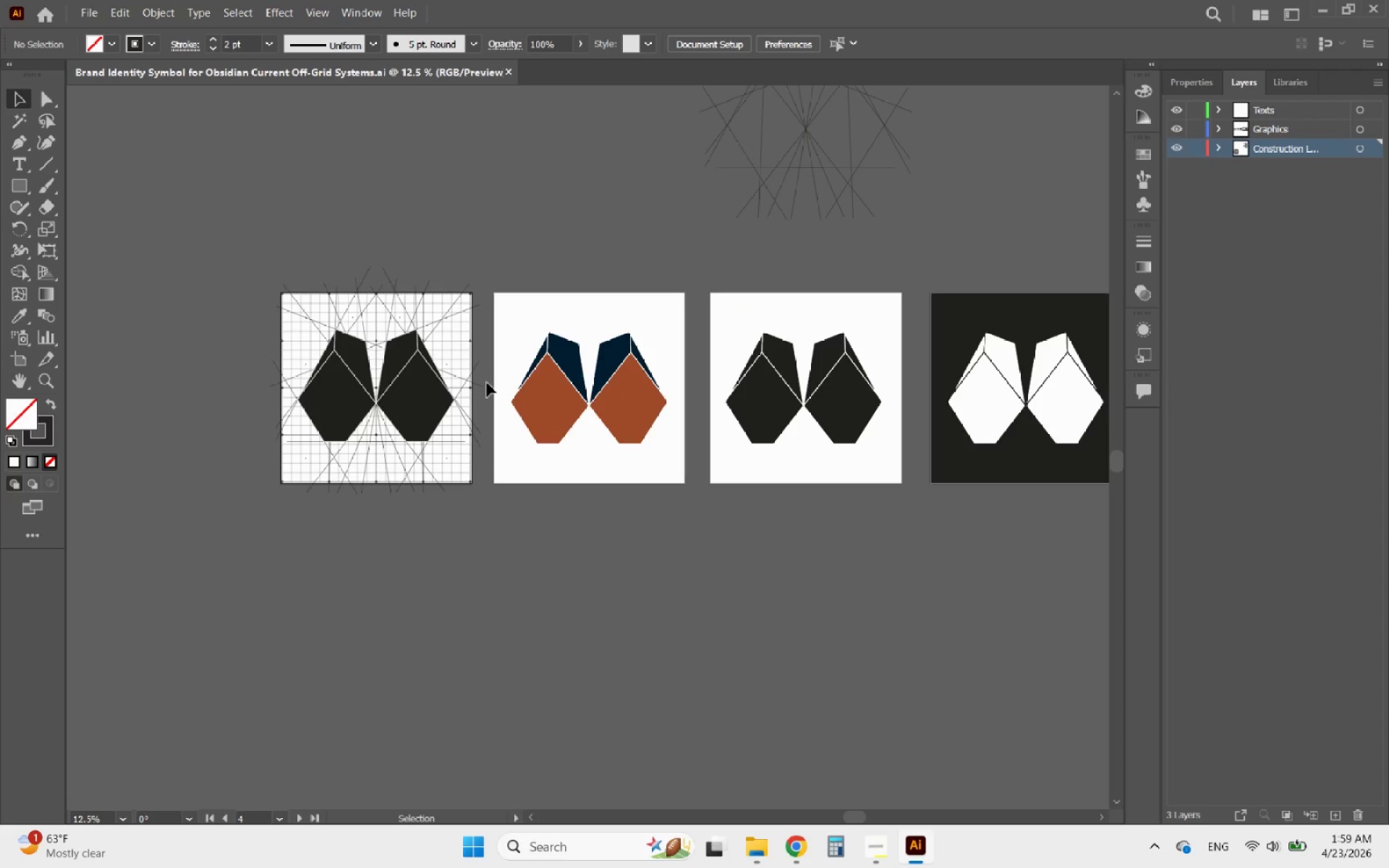 
key(Alt+AltLeft)
 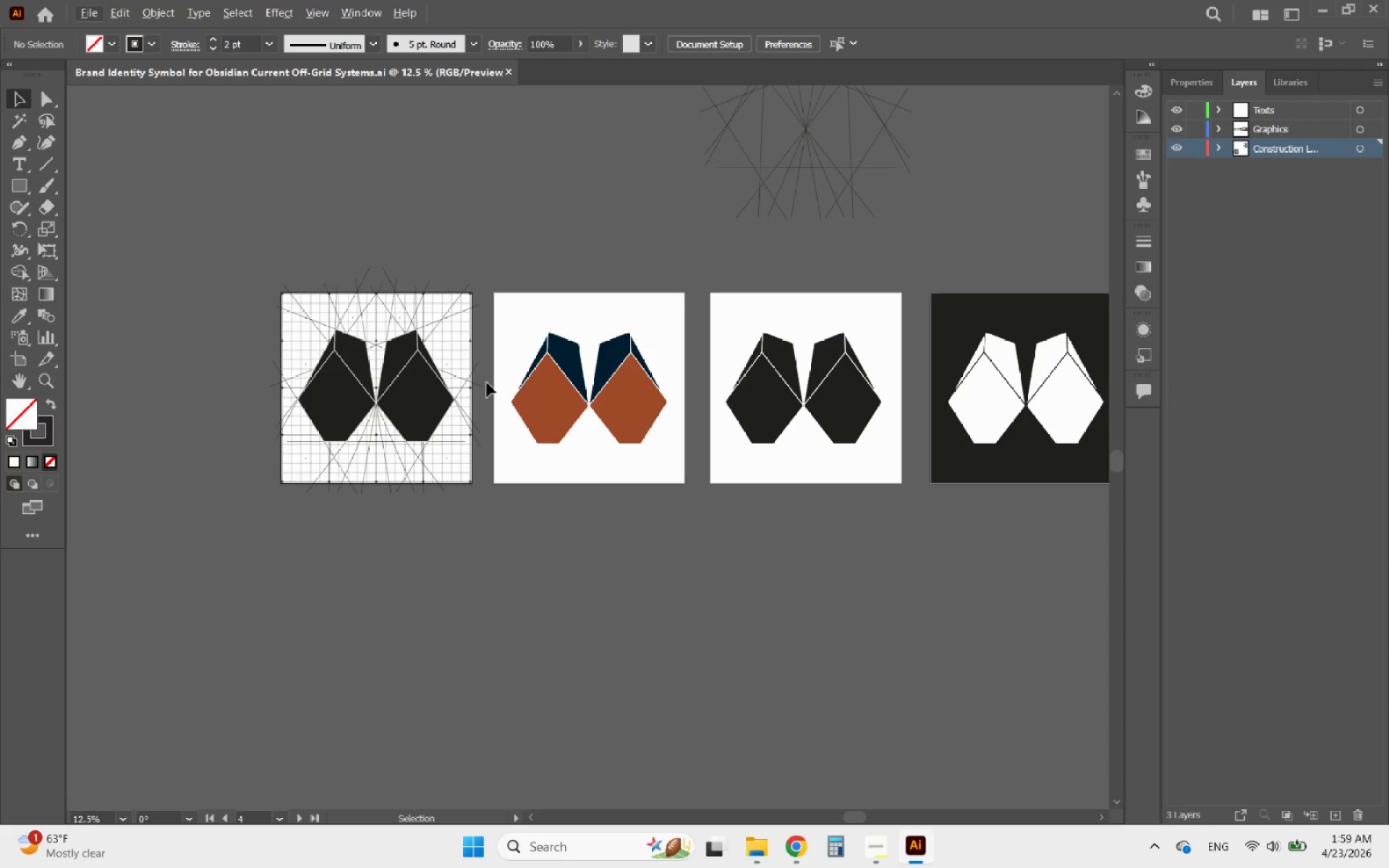 
hold_key(key=AltLeft, duration=2.3)
scroll: coordinate [487, 383], scroll_direction: up, amount: 2.0
 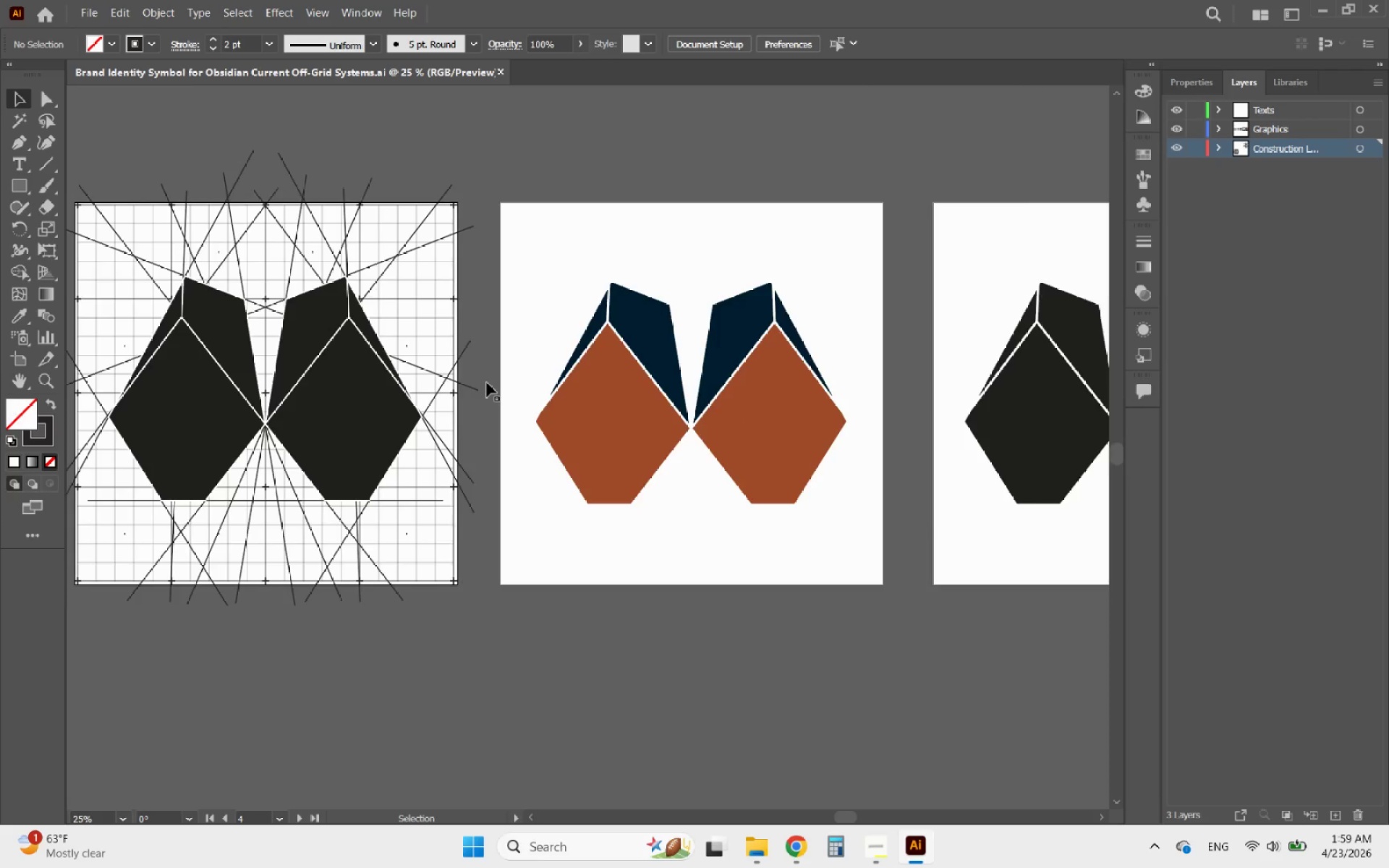 
scroll: coordinate [491, 383], scroll_direction: none, amount: 0.0
 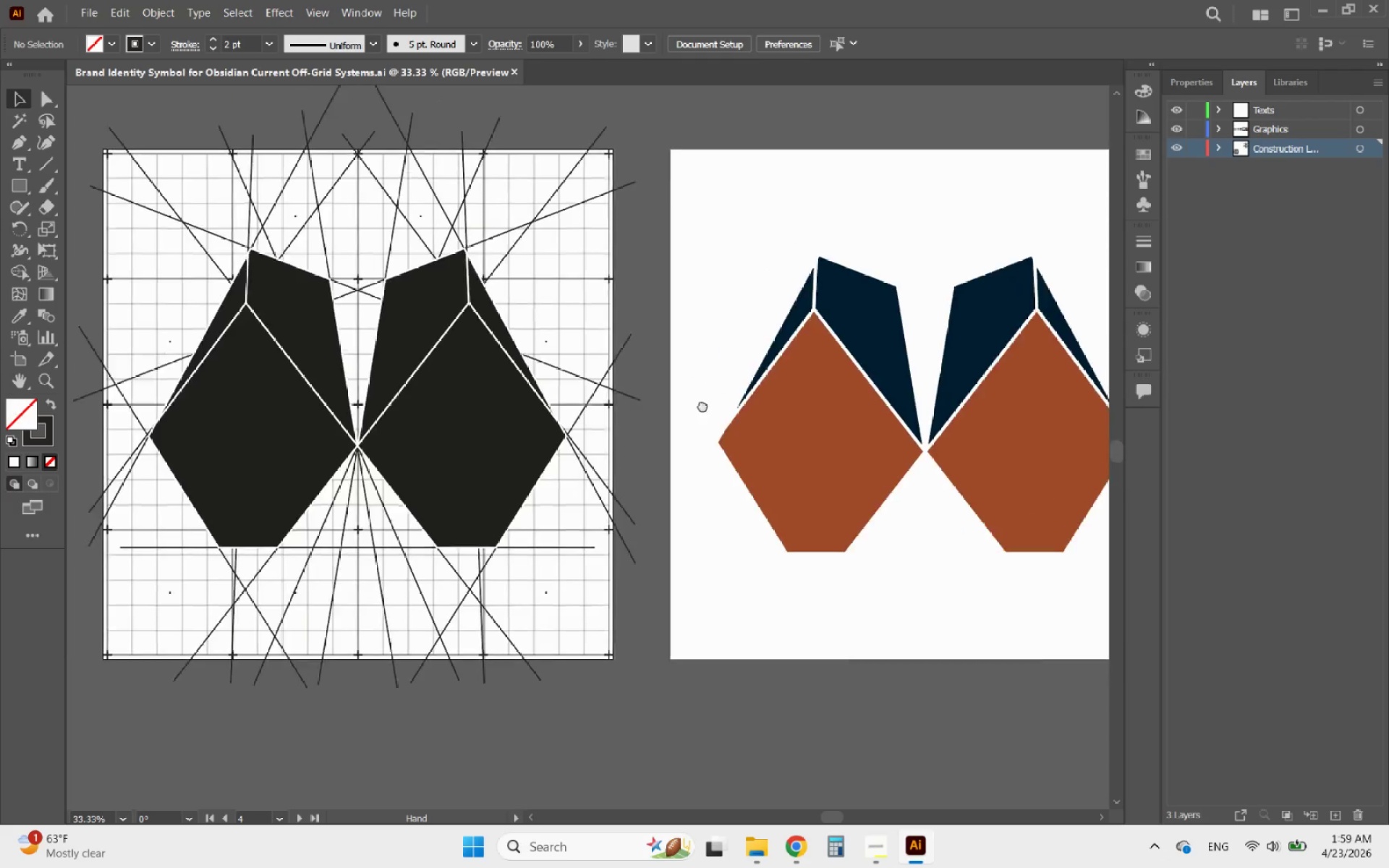 
scroll: coordinate [789, 417], scroll_direction: up, amount: 1.0
 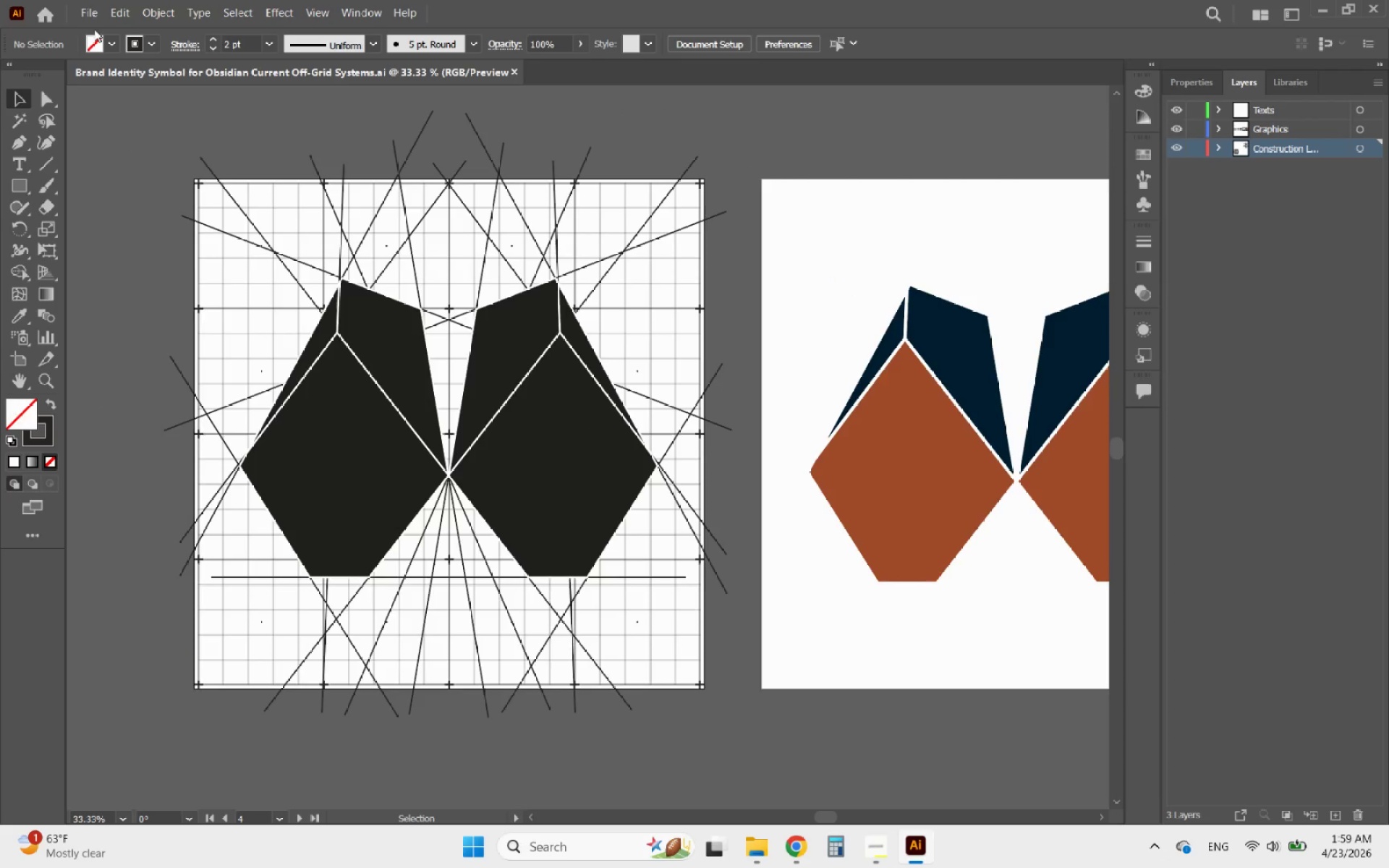 
left_click([88, 12])
 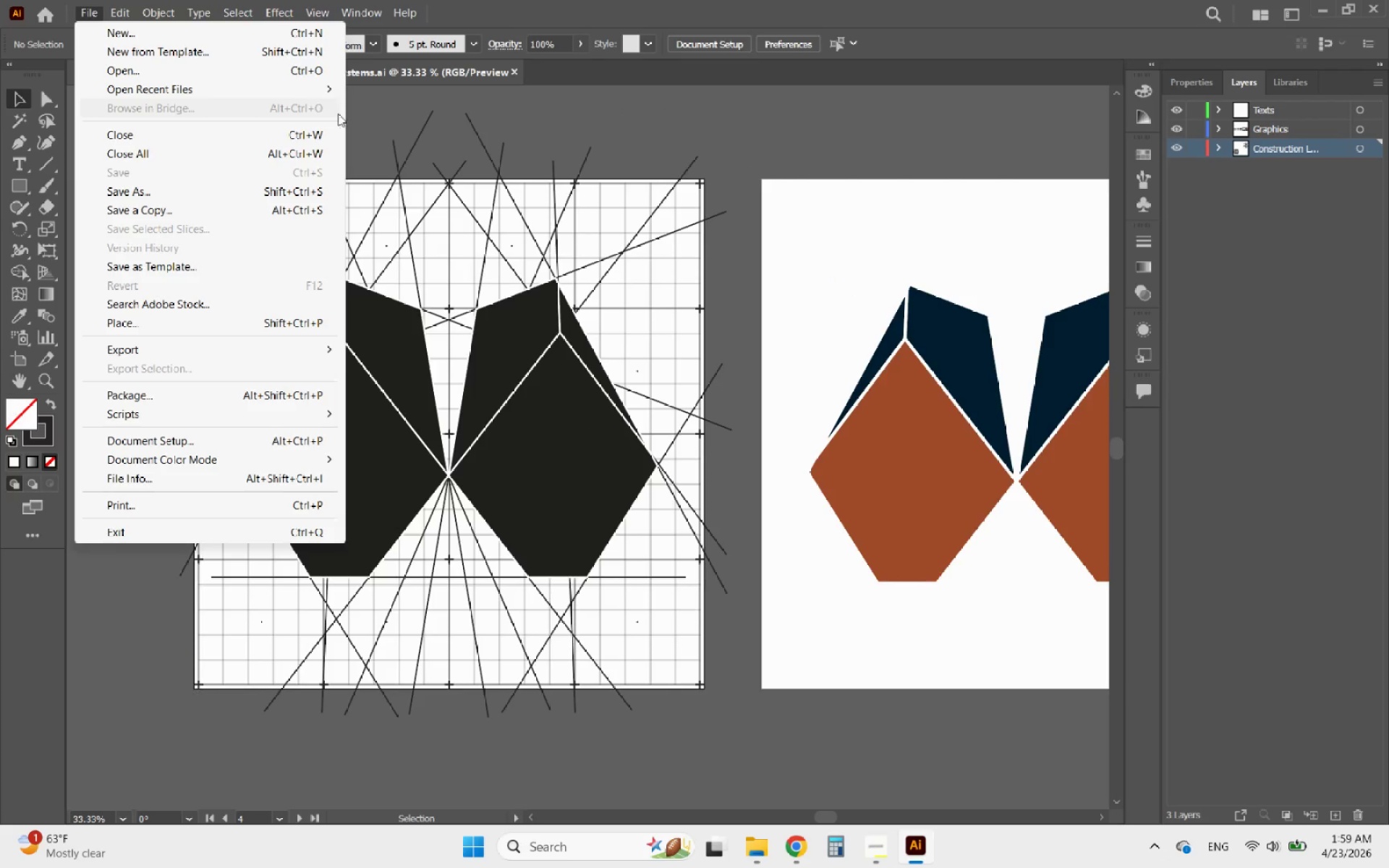 
left_click([376, 124])
 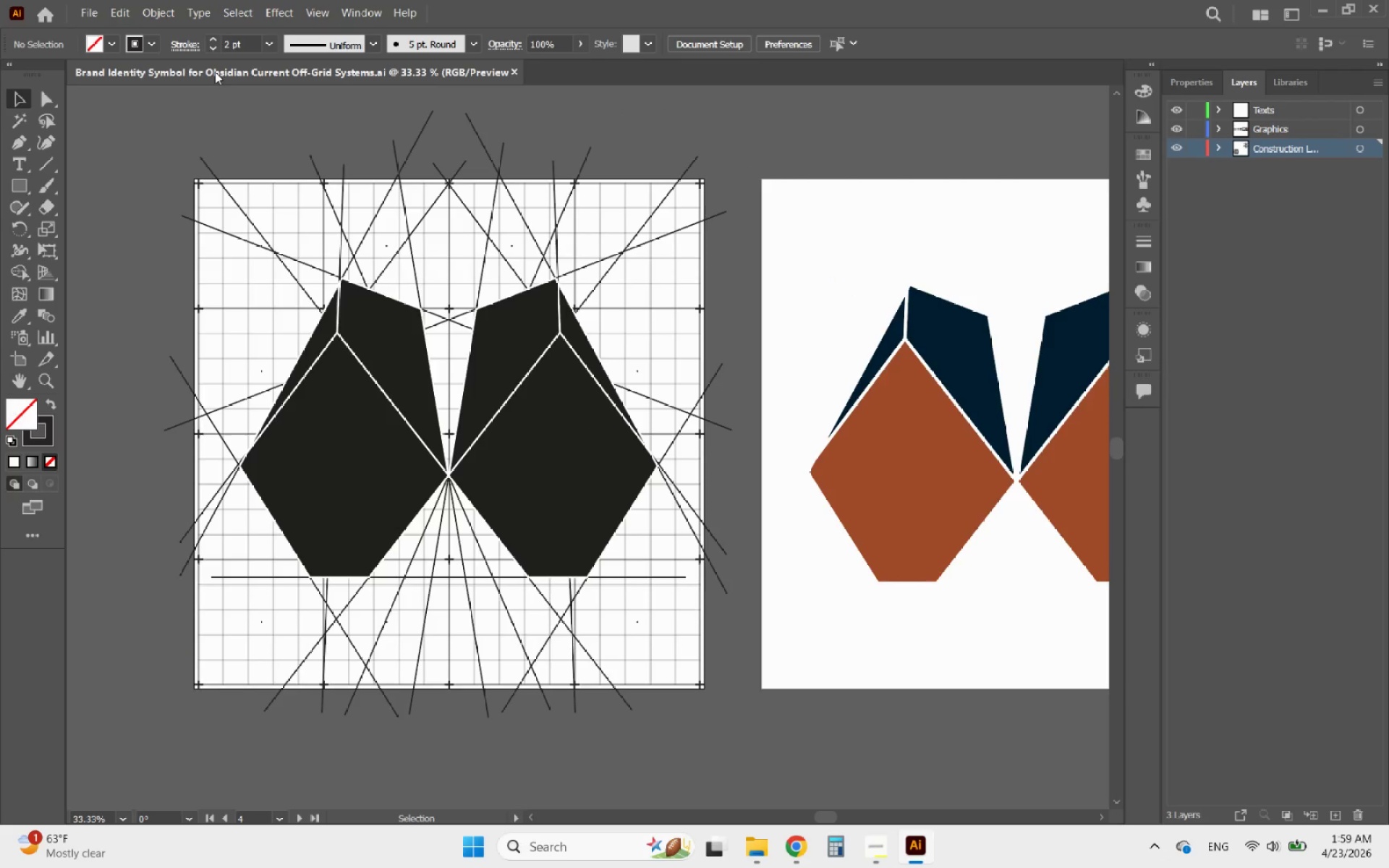 
hold_key(key=AltLeft, duration=0.91)
scroll: coordinate [68, 163], scroll_direction: down, amount: 2.0
 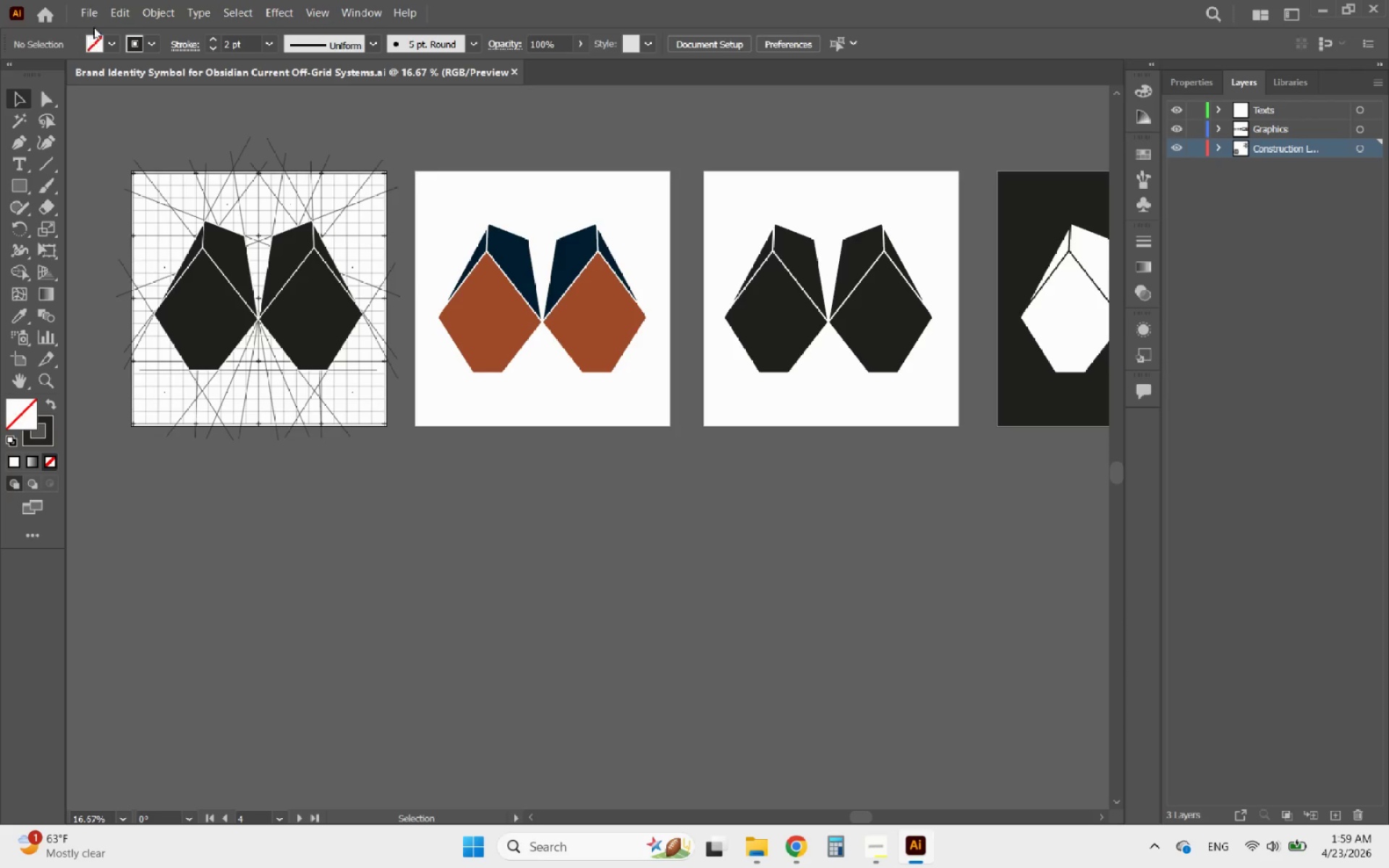 
left_click([93, 15])
 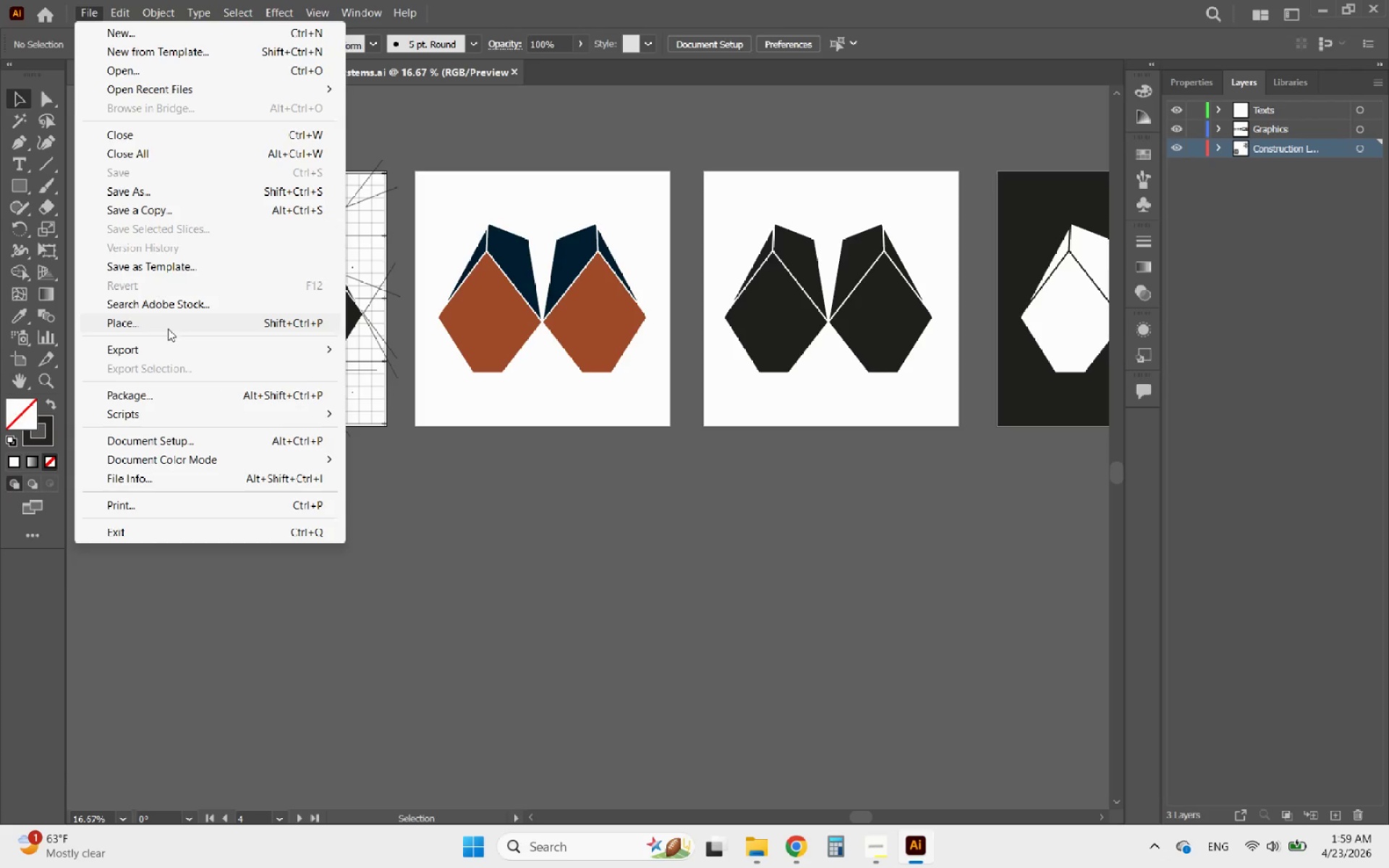 
left_click([133, 345])
 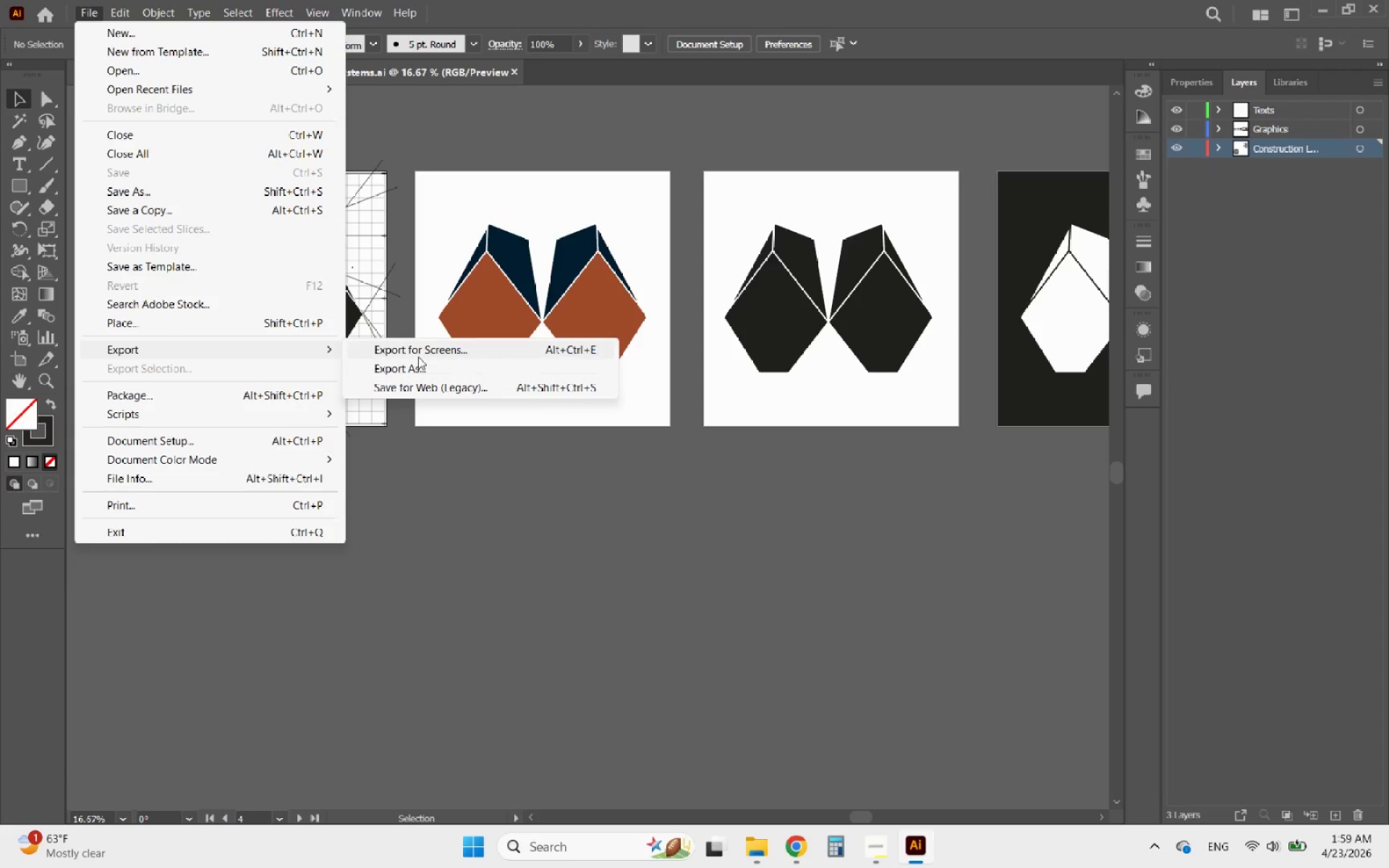 
left_click([428, 352])
 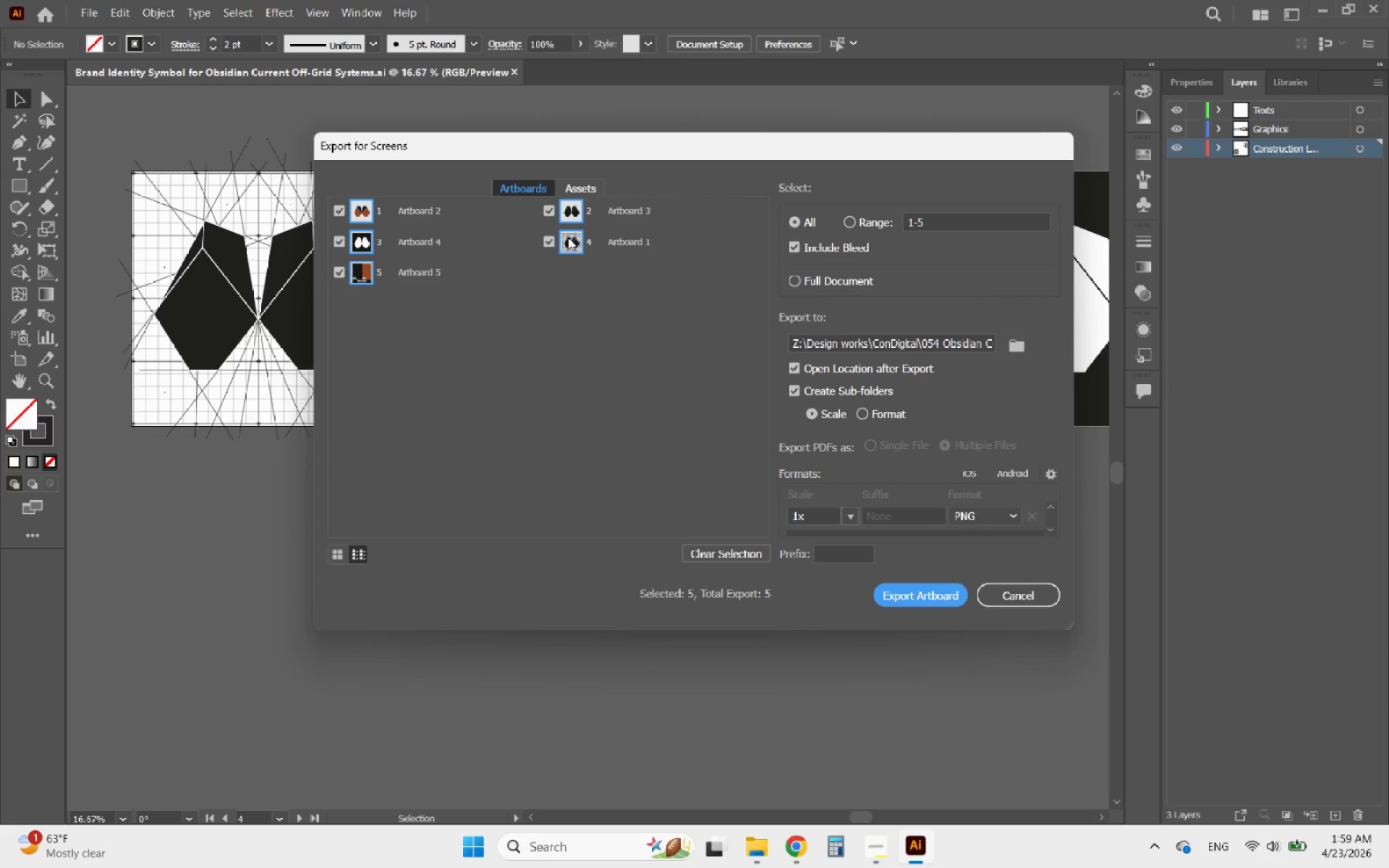 
wait(7.8)
 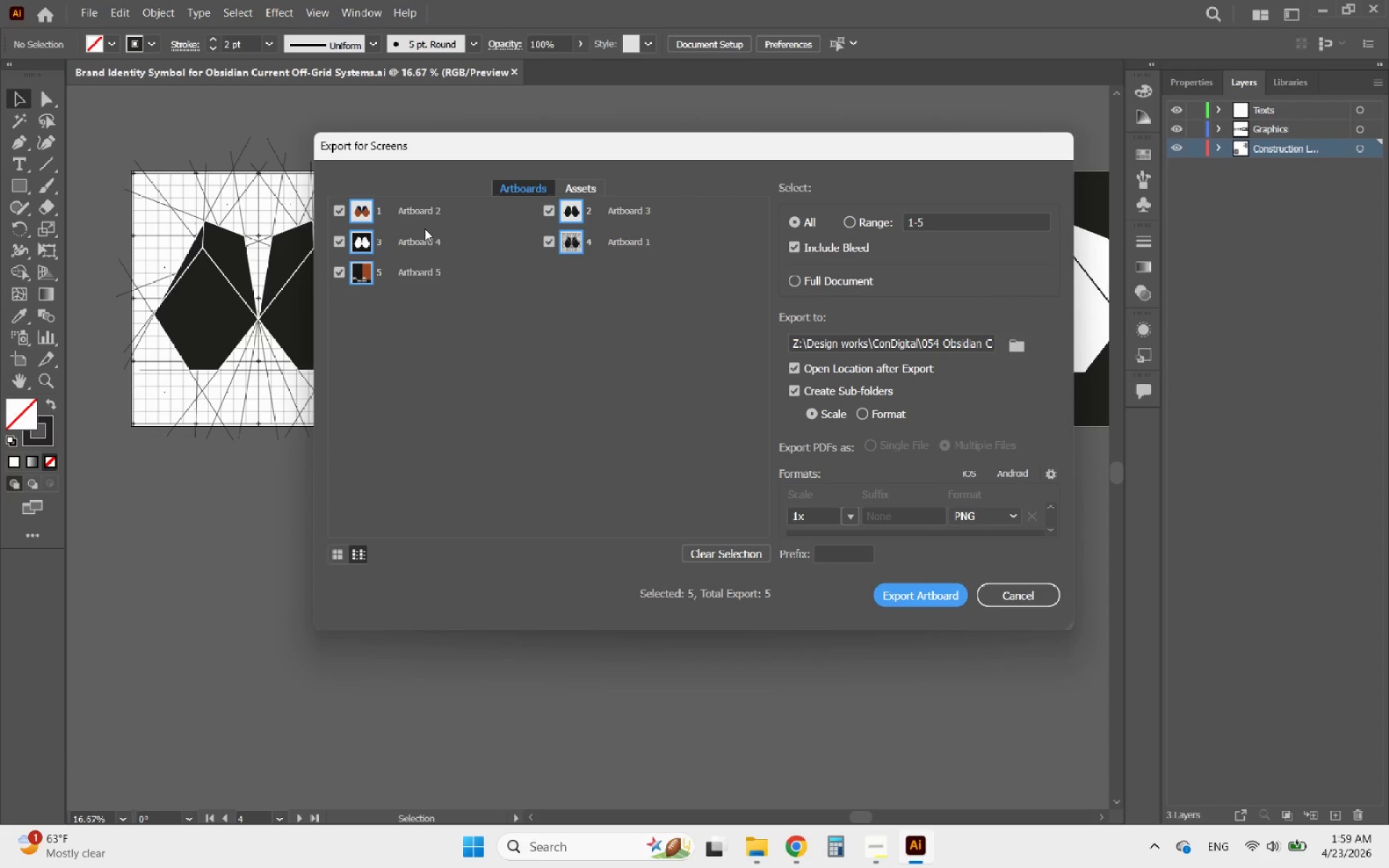 
left_click([977, 517])
 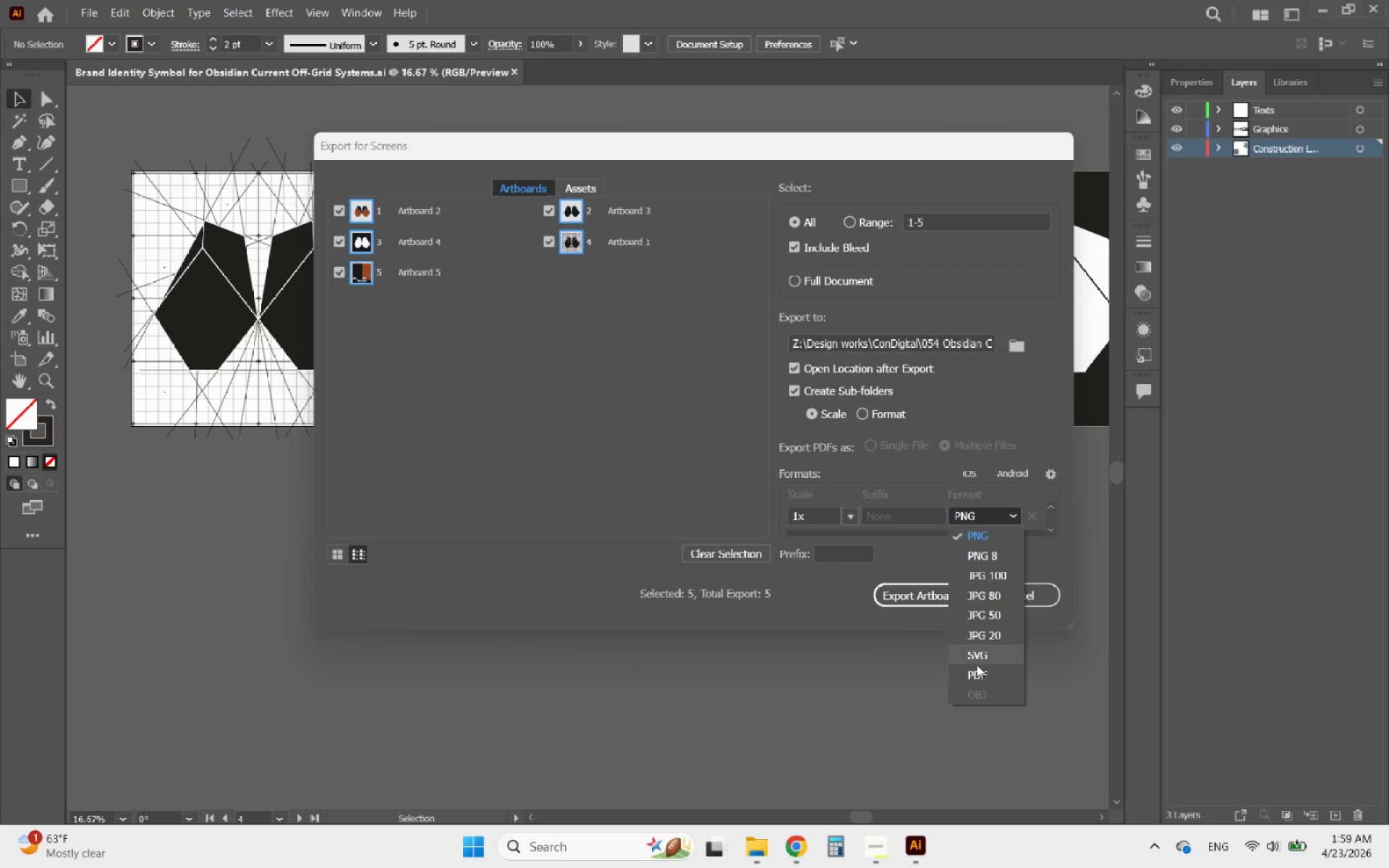 
left_click([977, 668])
 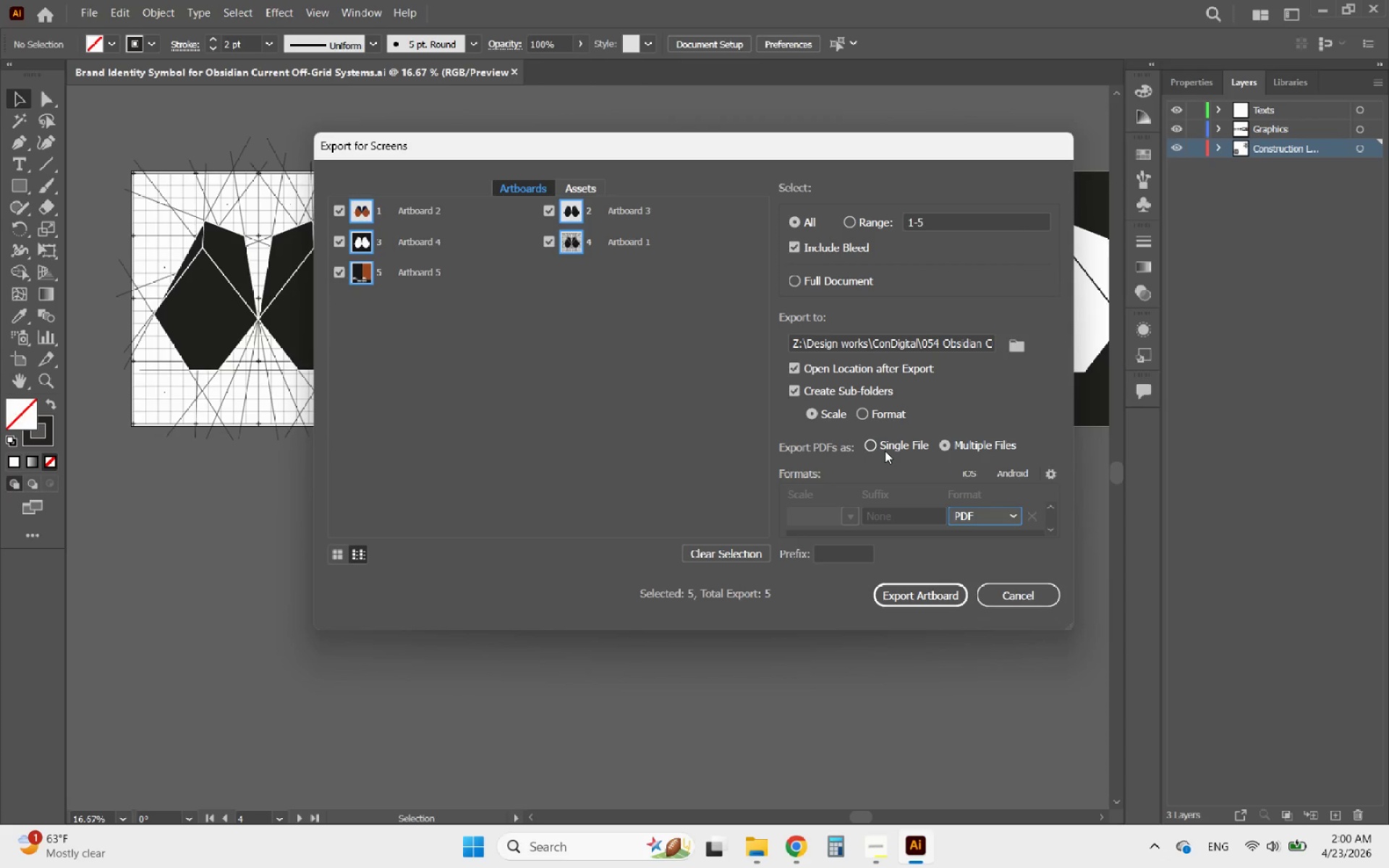 
left_click([878, 447])
 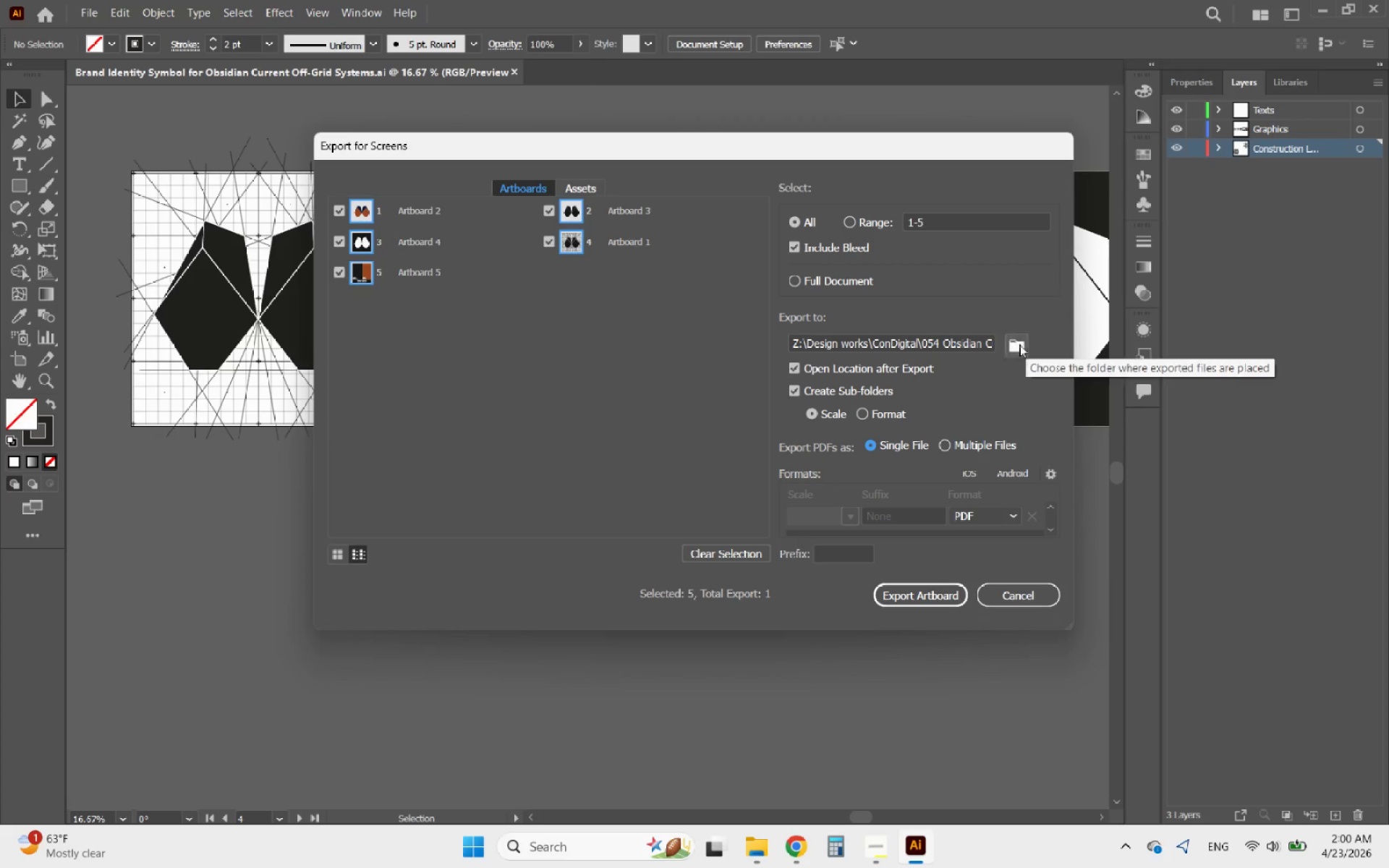 
left_click([1018, 344])
 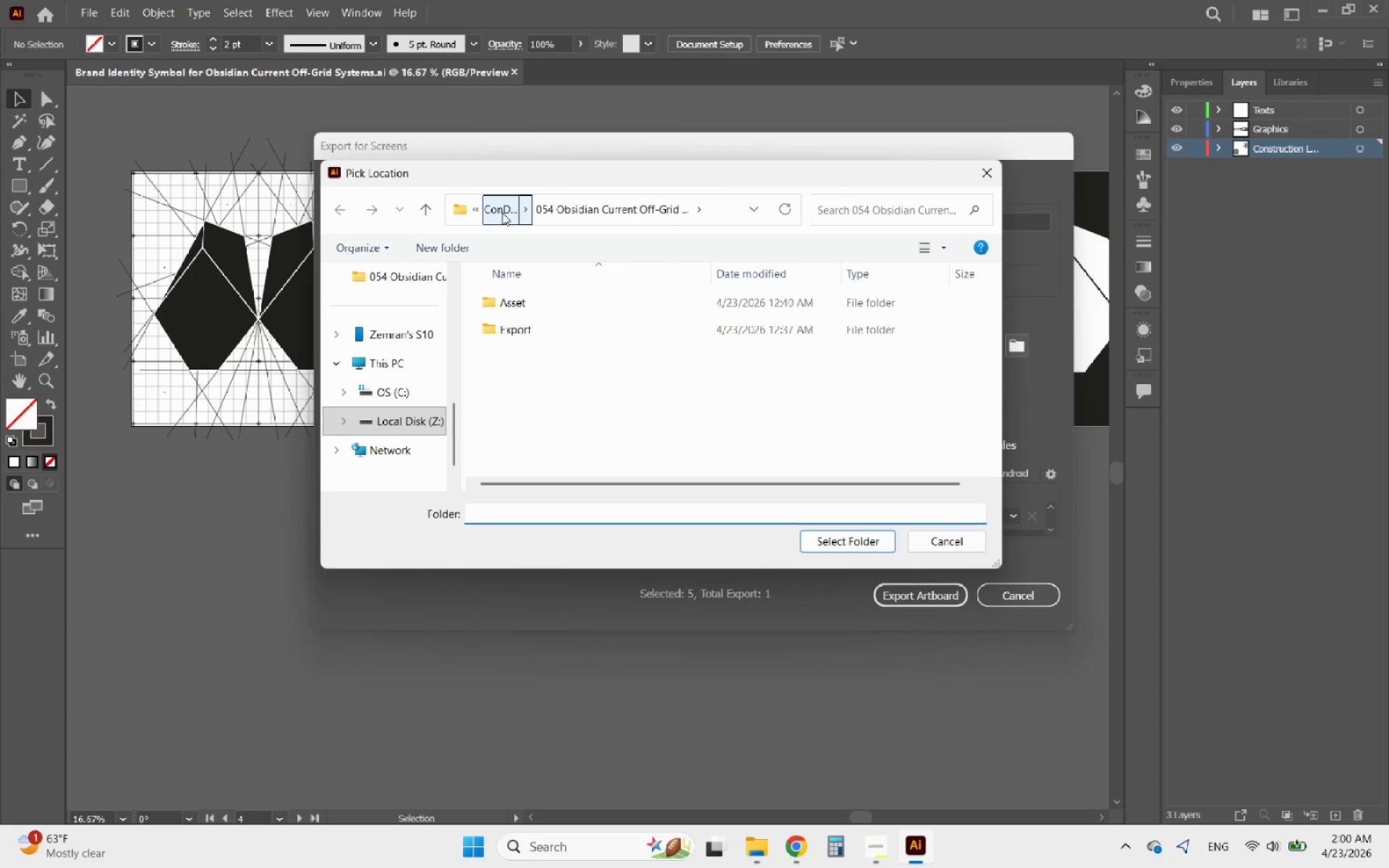 
left_click([486, 212])
 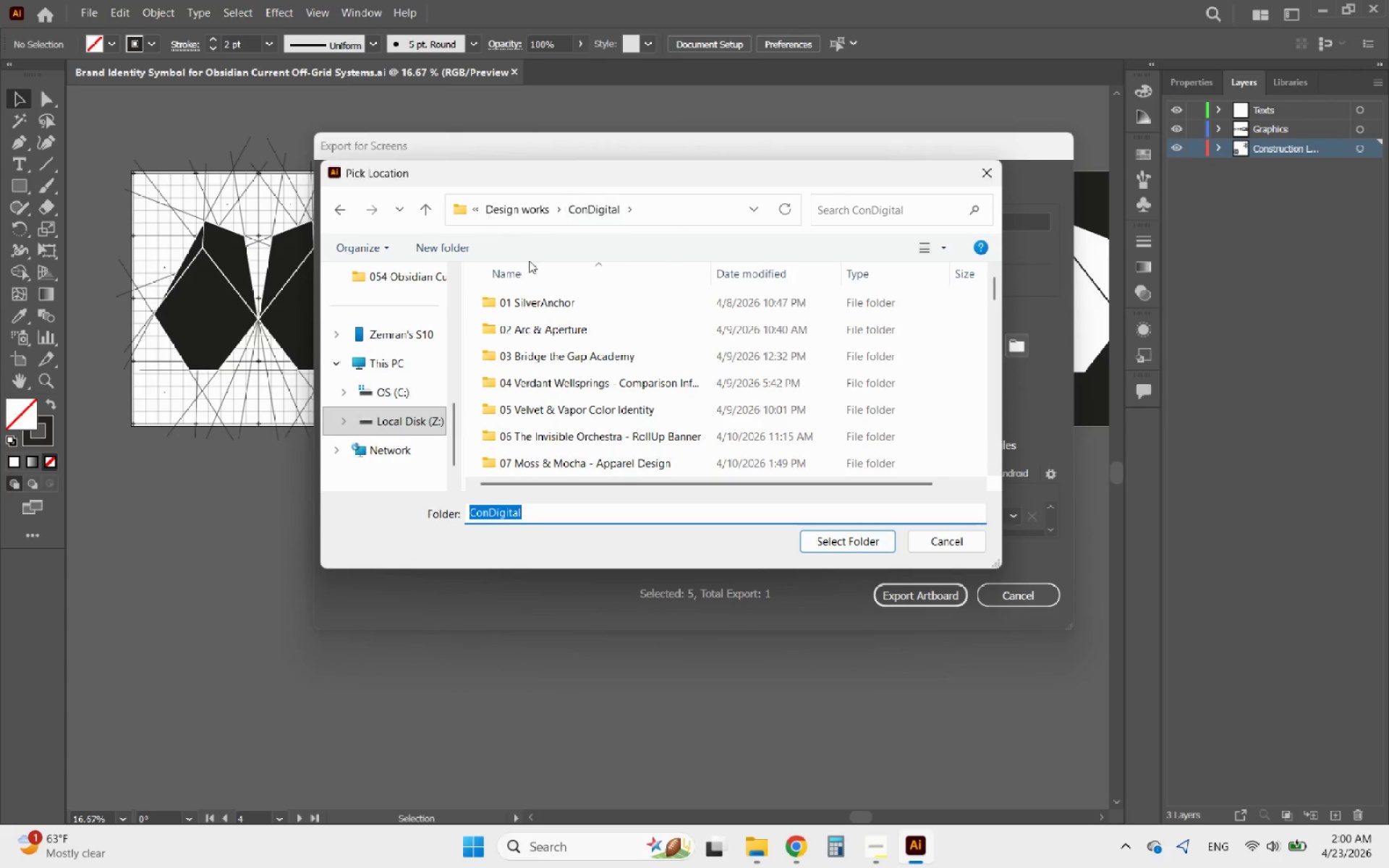 
scroll: coordinate [557, 359], scroll_direction: down, amount: 21.0
 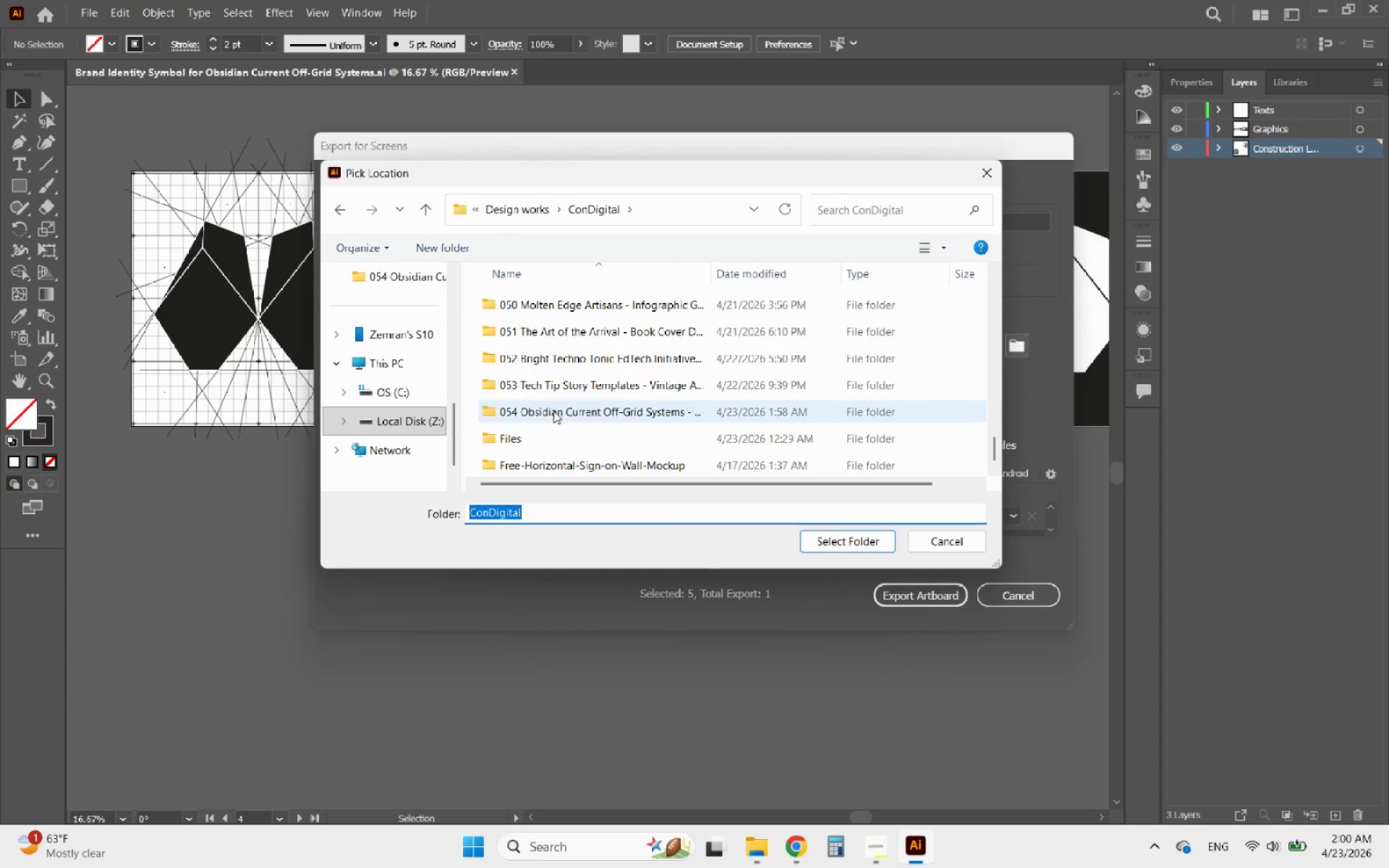 
left_click([552, 414])
 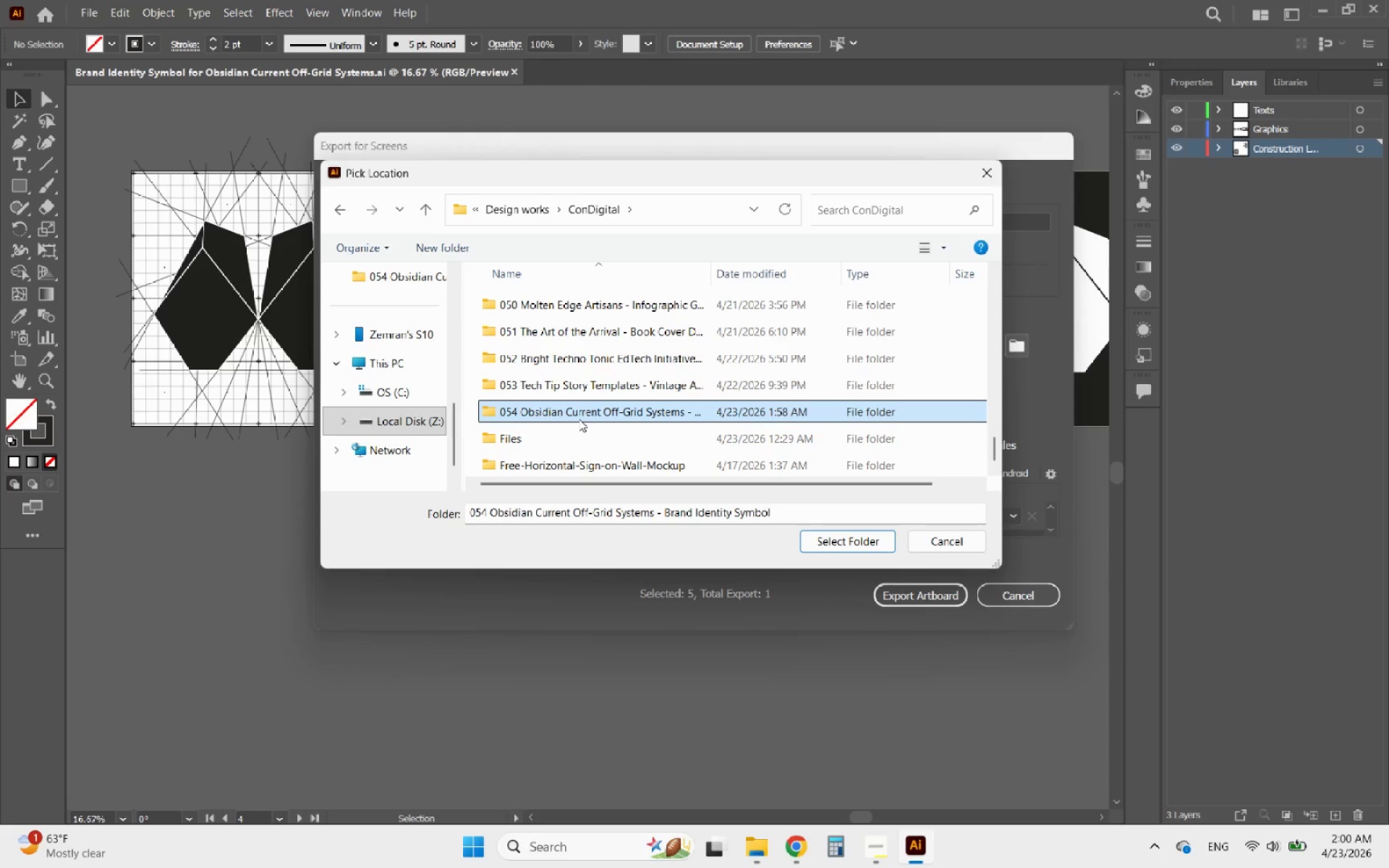 
left_click([572, 410])
 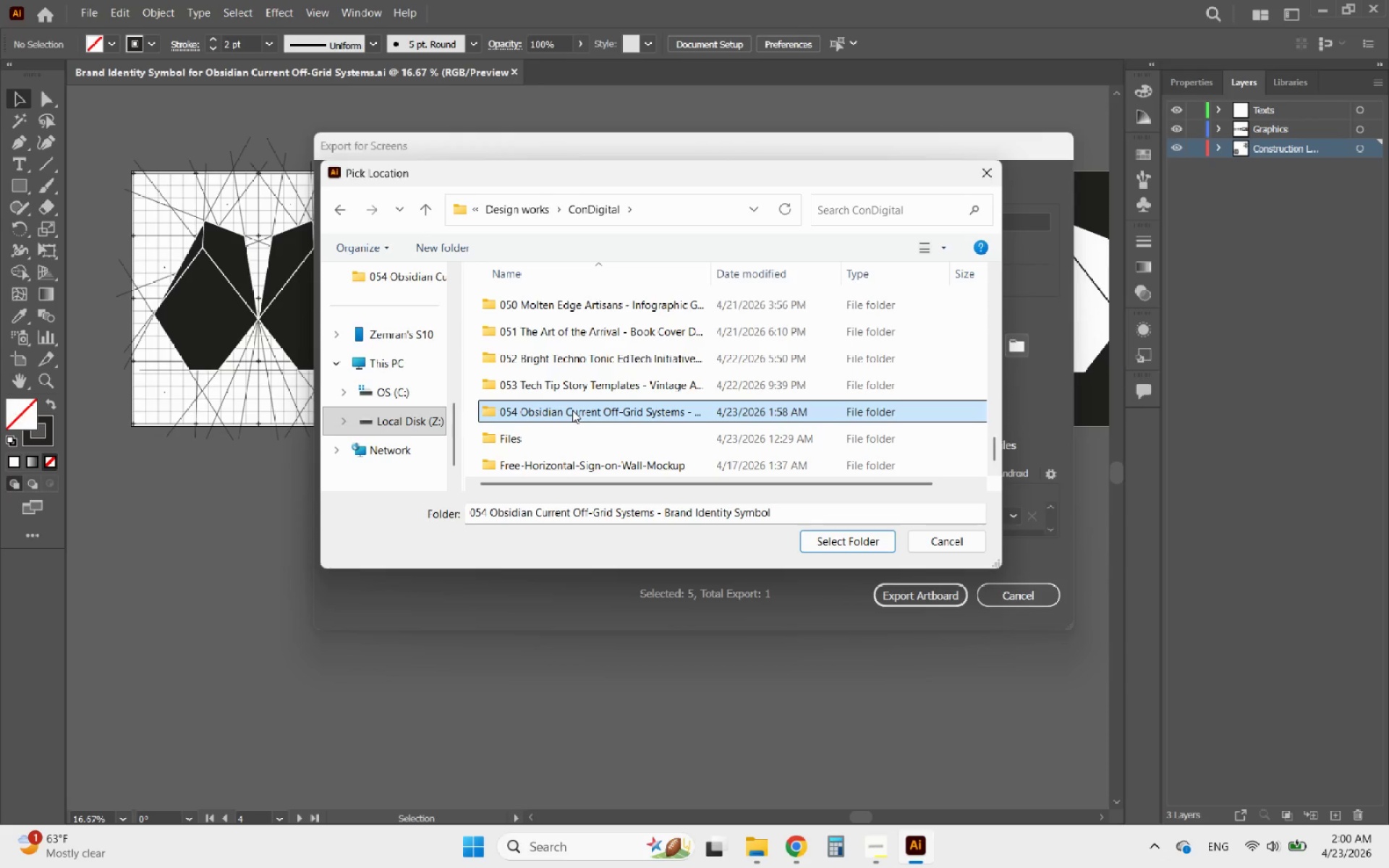 
scroll: coordinate [578, 418], scroll_direction: down, amount: 6.0
 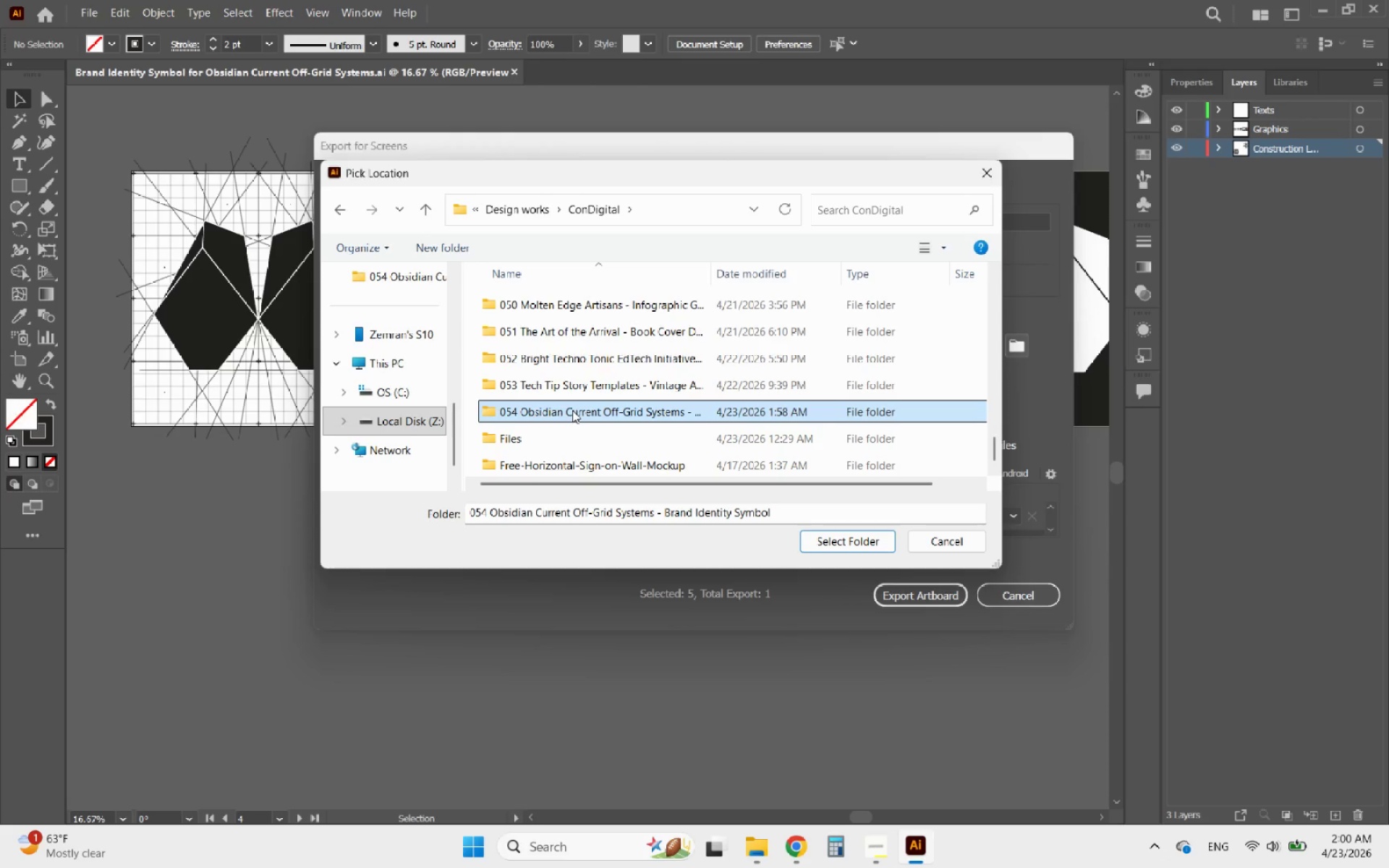 
double_click([572, 410])
 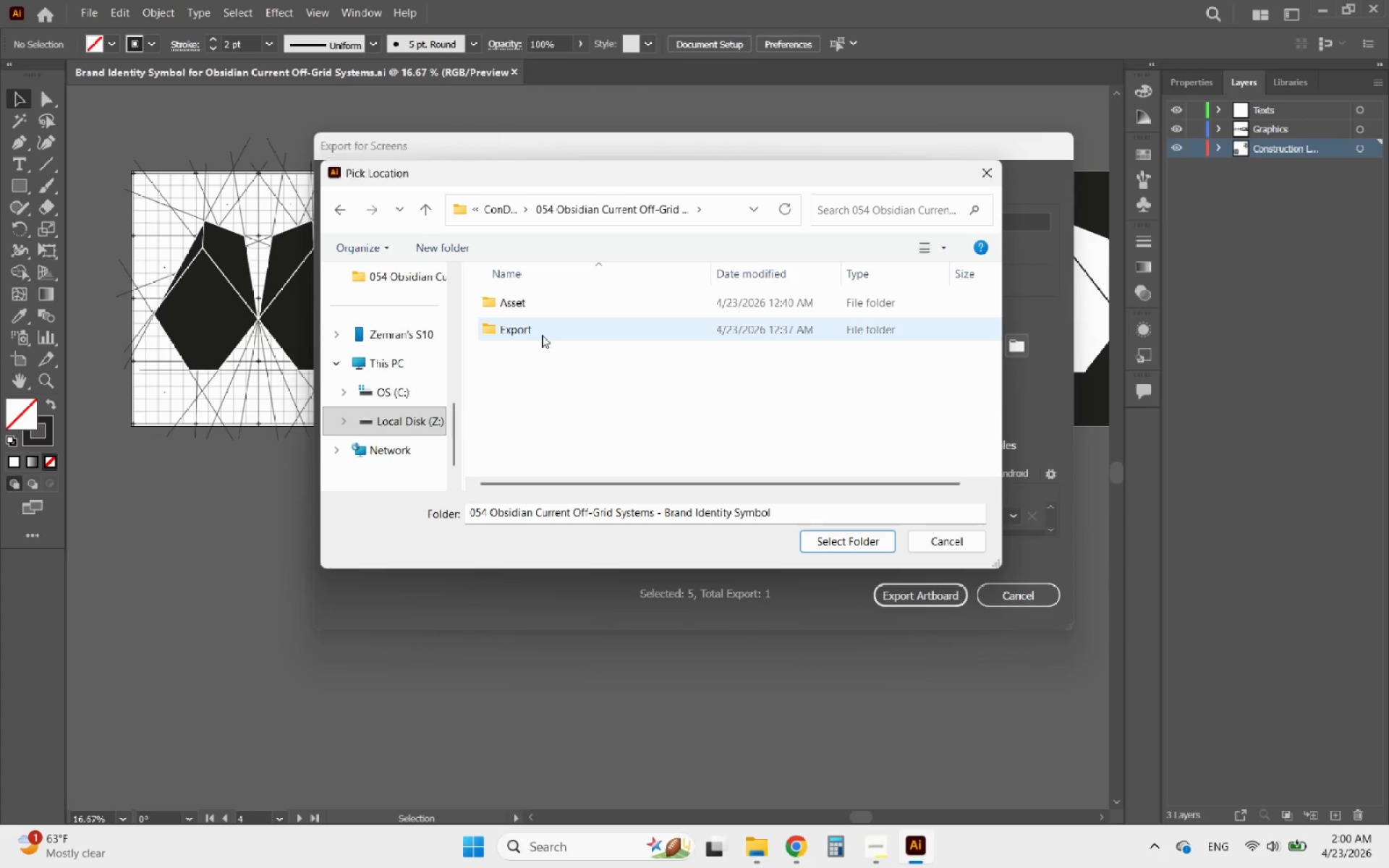 
double_click([536, 332])
 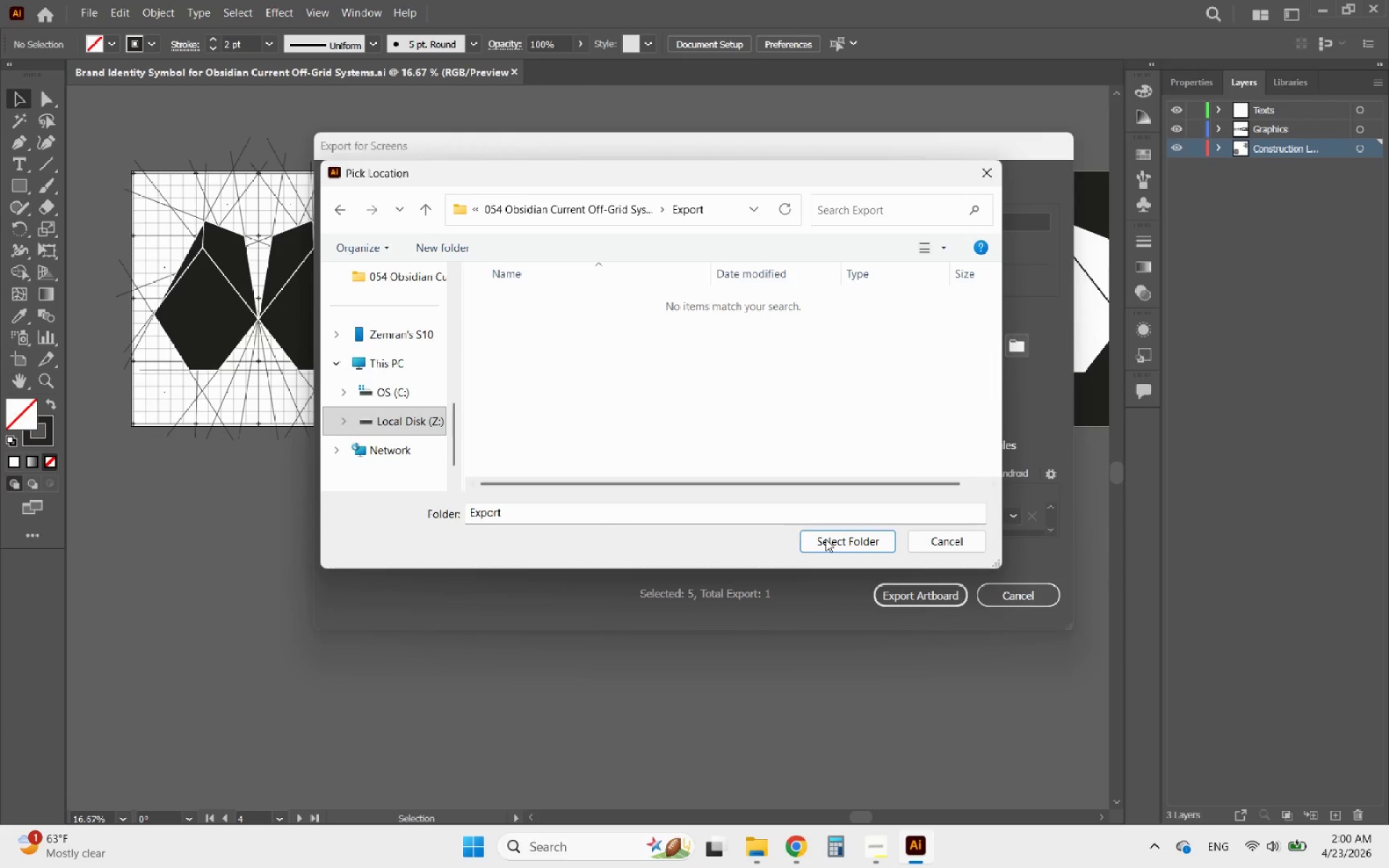 
left_click([831, 540])
 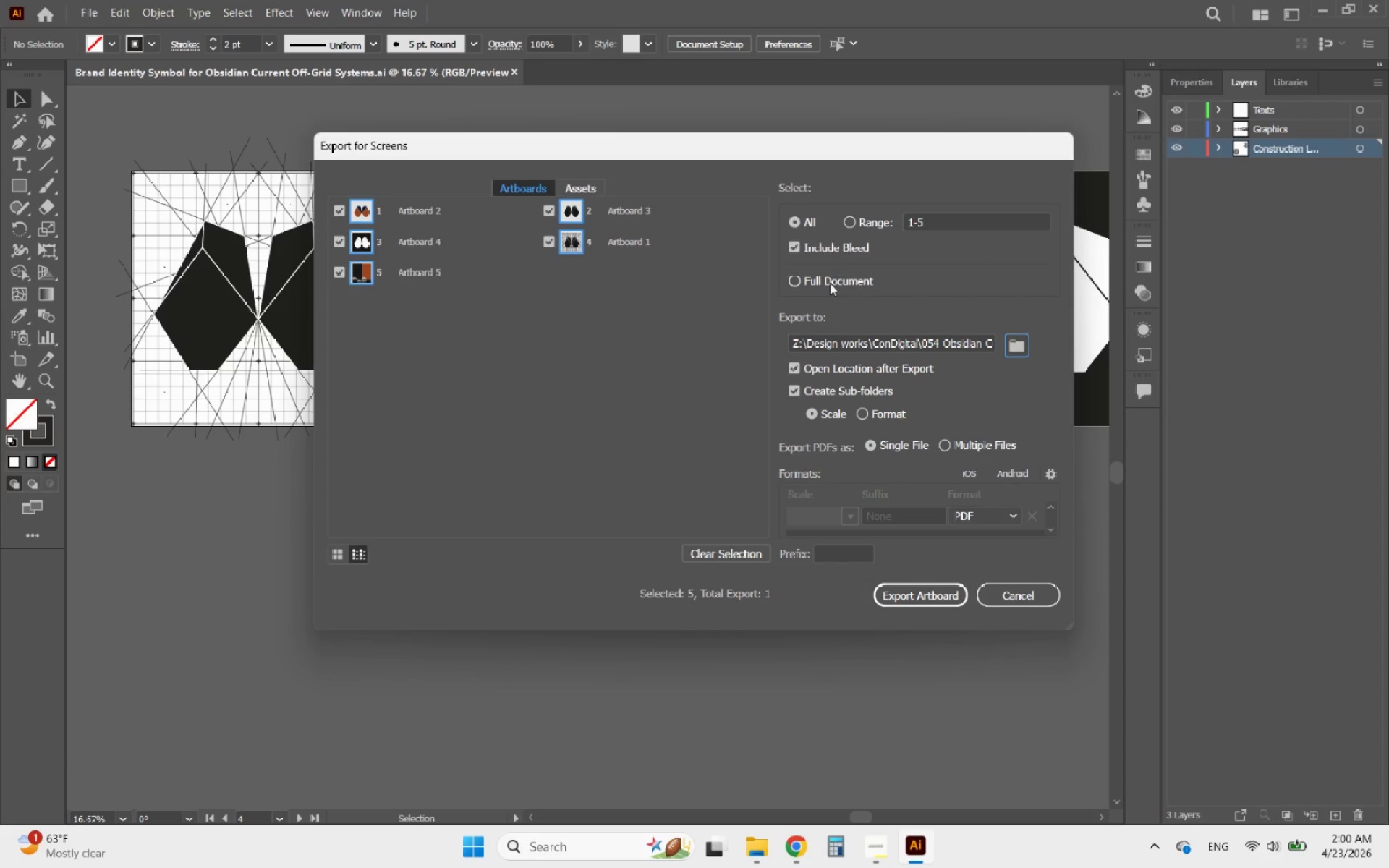 
mouse_move([823, 411])
 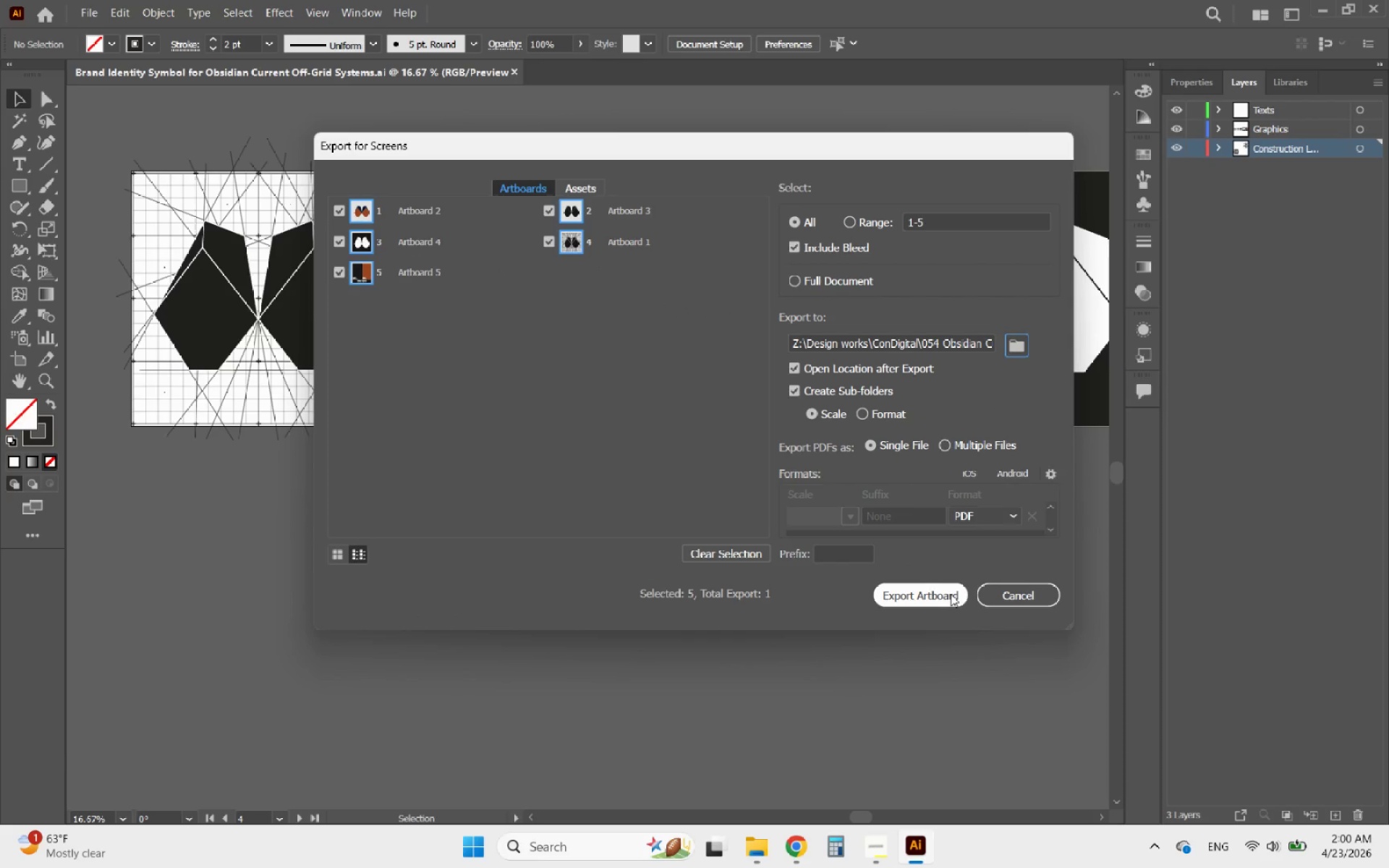 
left_click([951, 594])
 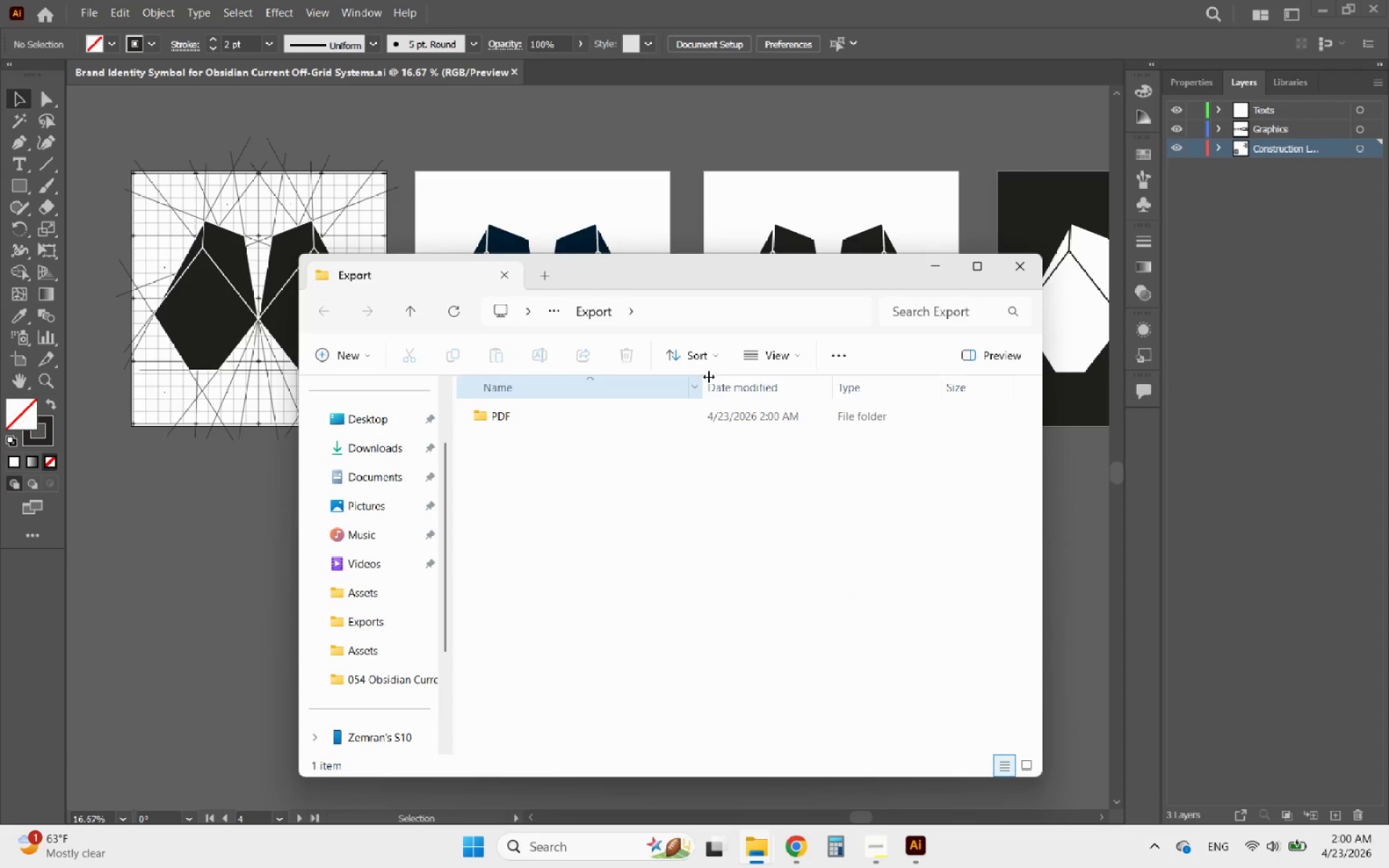 
left_click([1030, 261])
 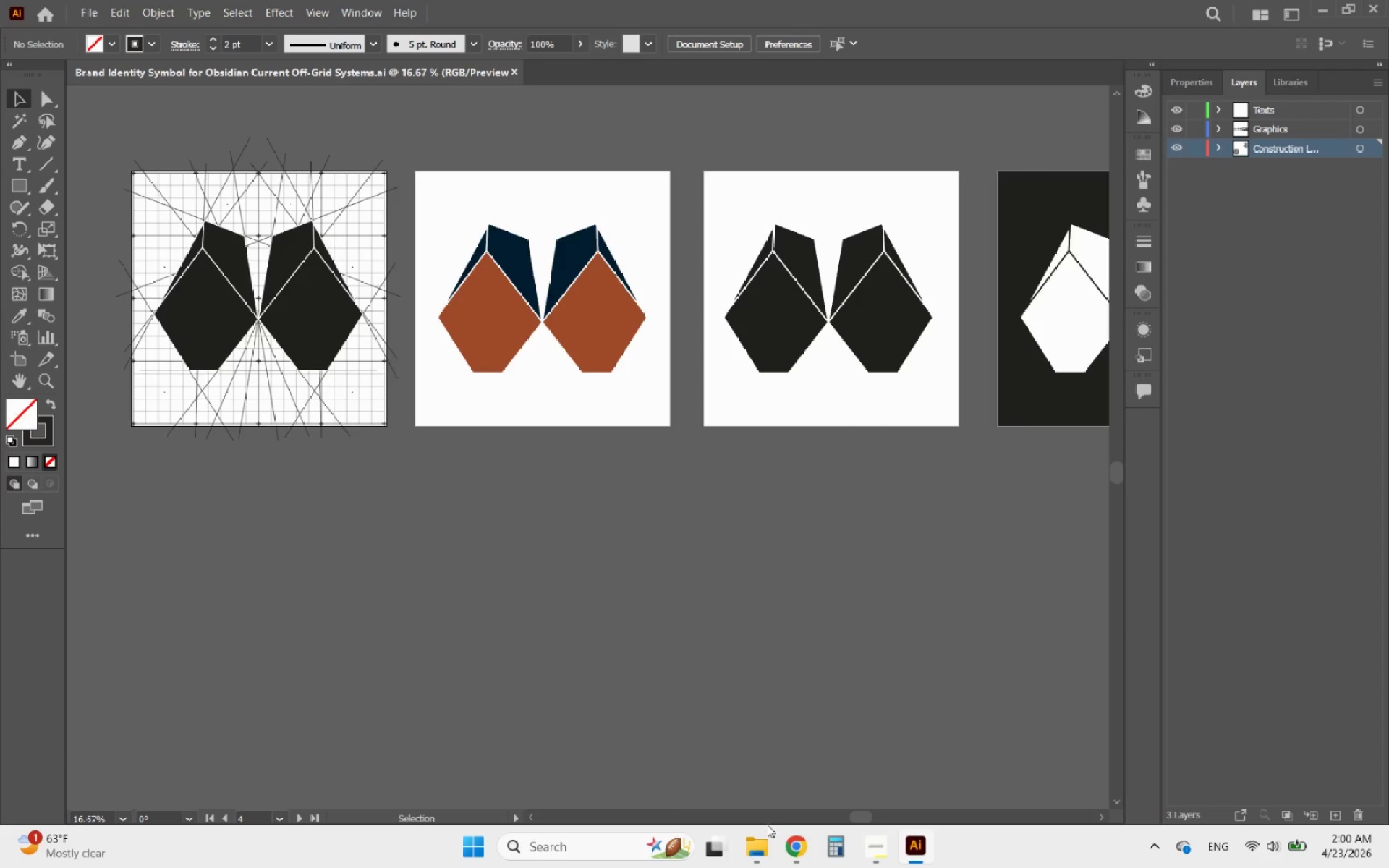 
left_click([755, 842])
 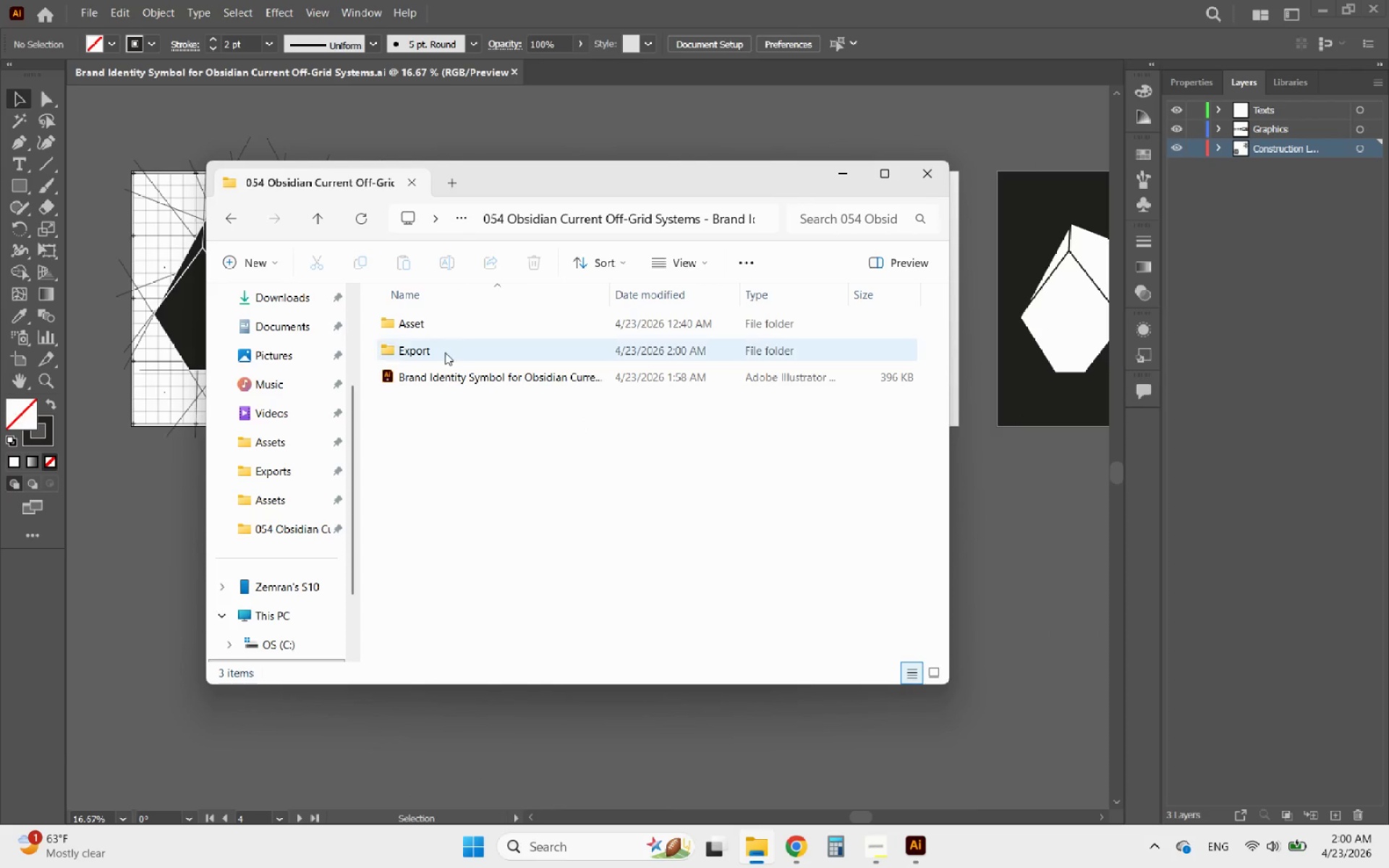 
double_click([441, 349])
 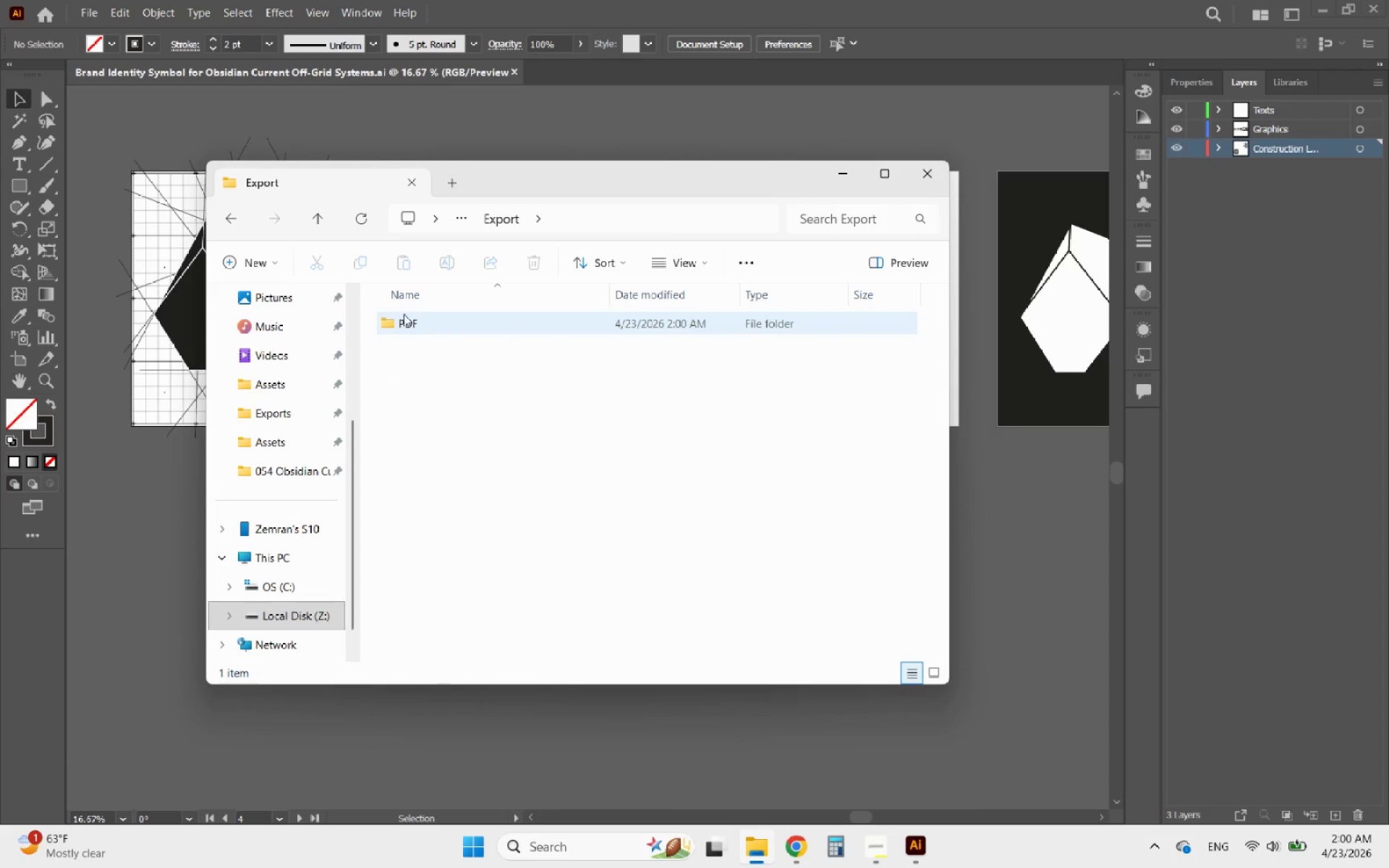 
double_click([404, 314])
 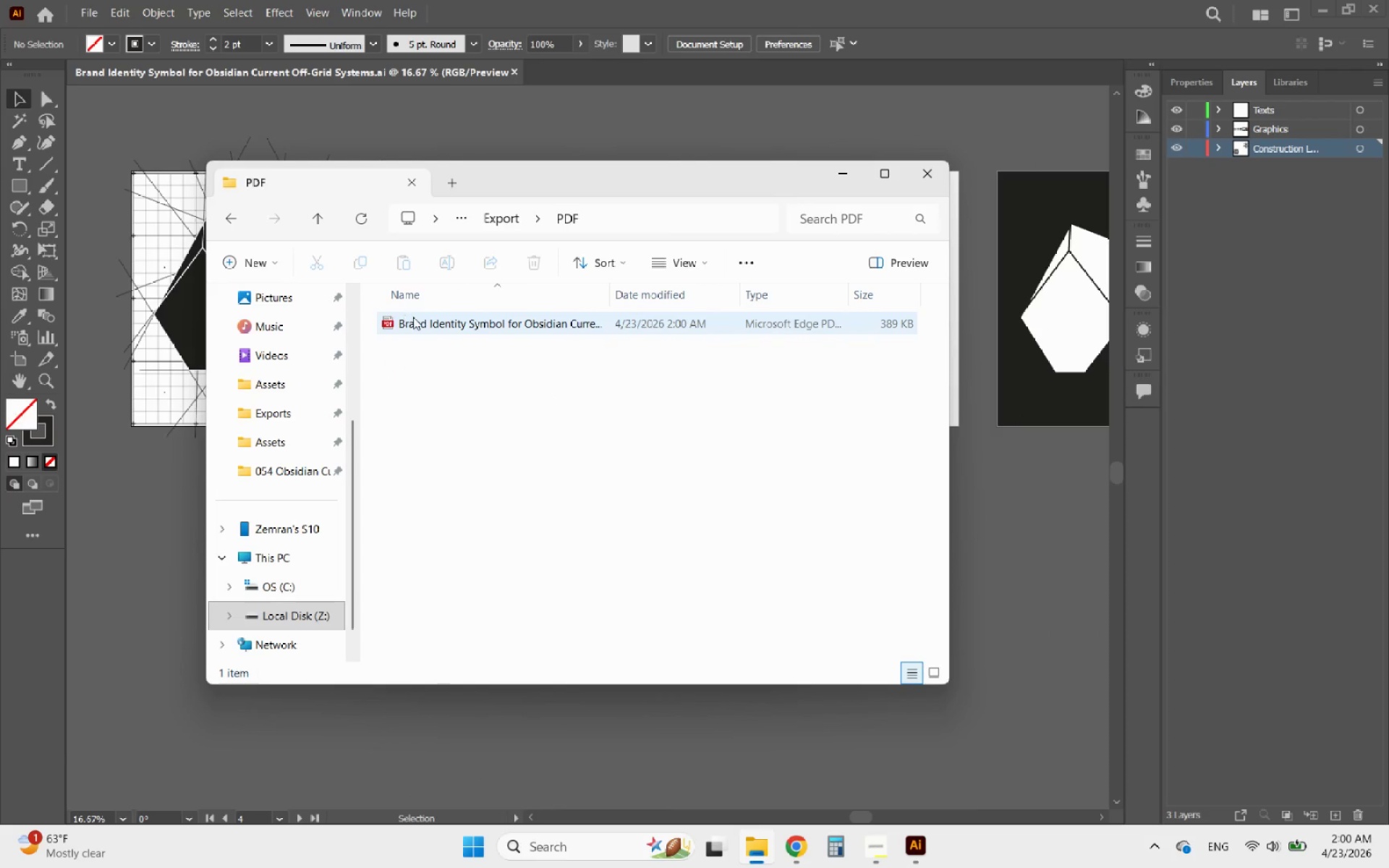 
triple_click([416, 317])
 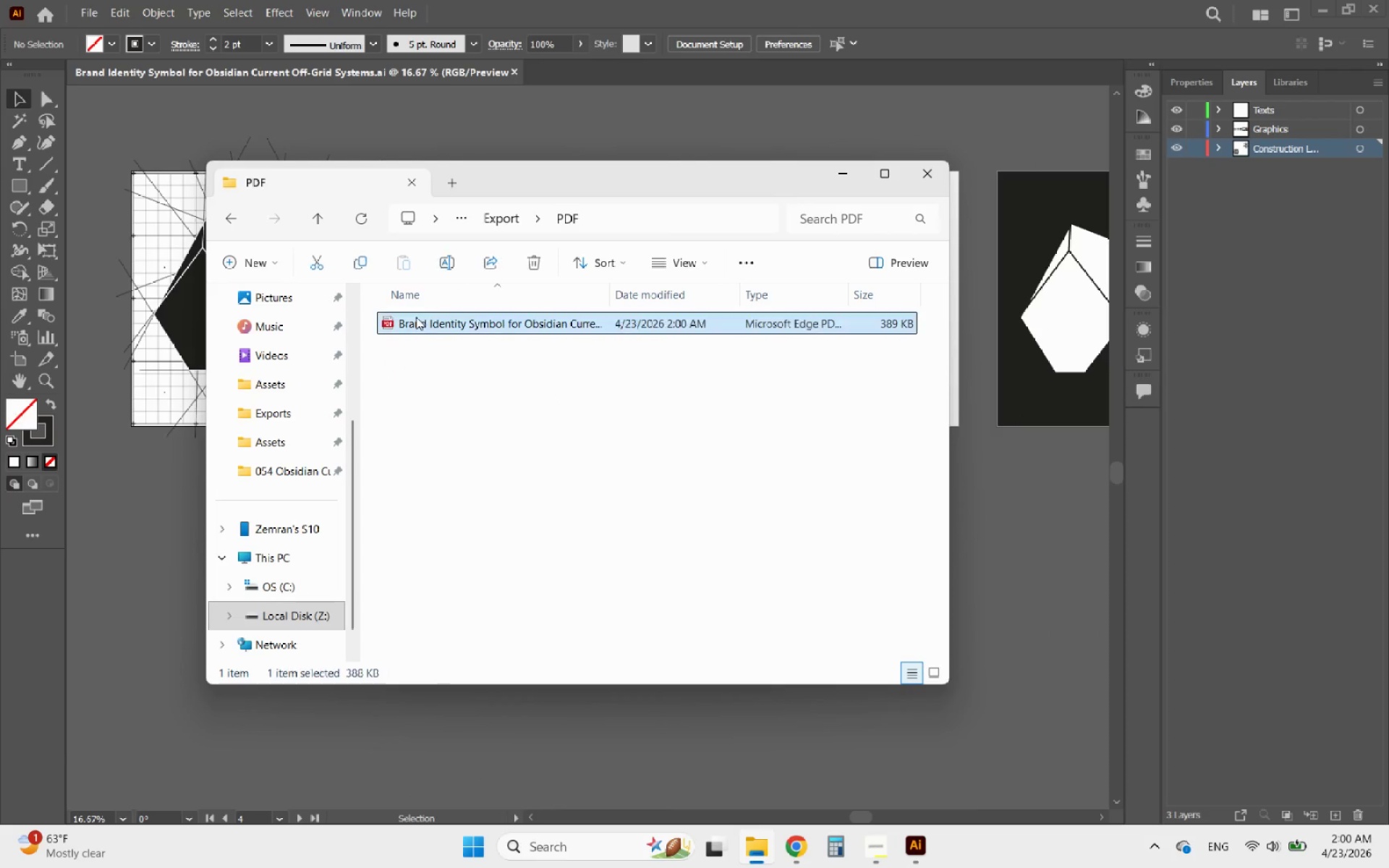 
triple_click([416, 317])
 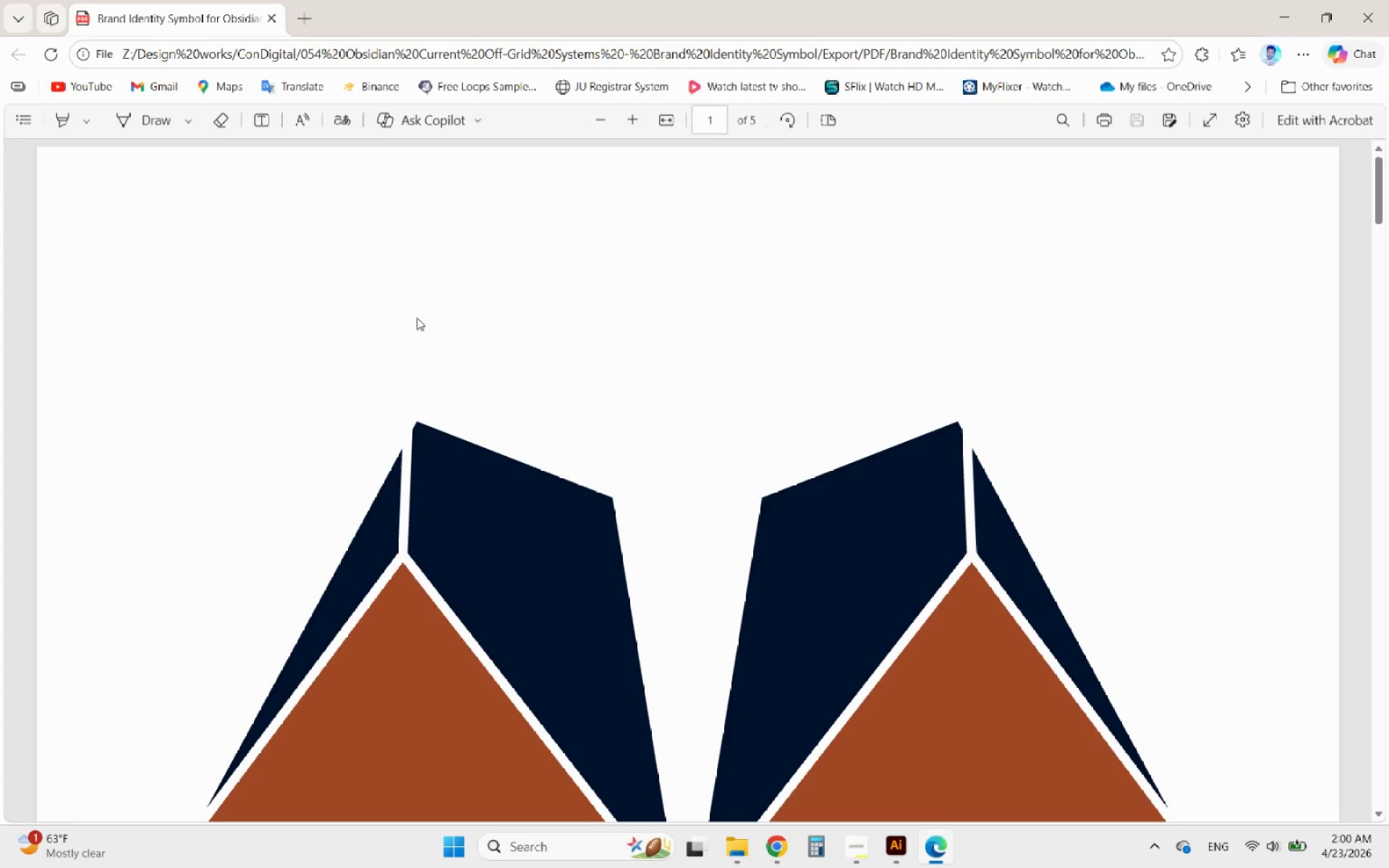 
scroll: coordinate [588, 415], scroll_direction: down, amount: 49.0
 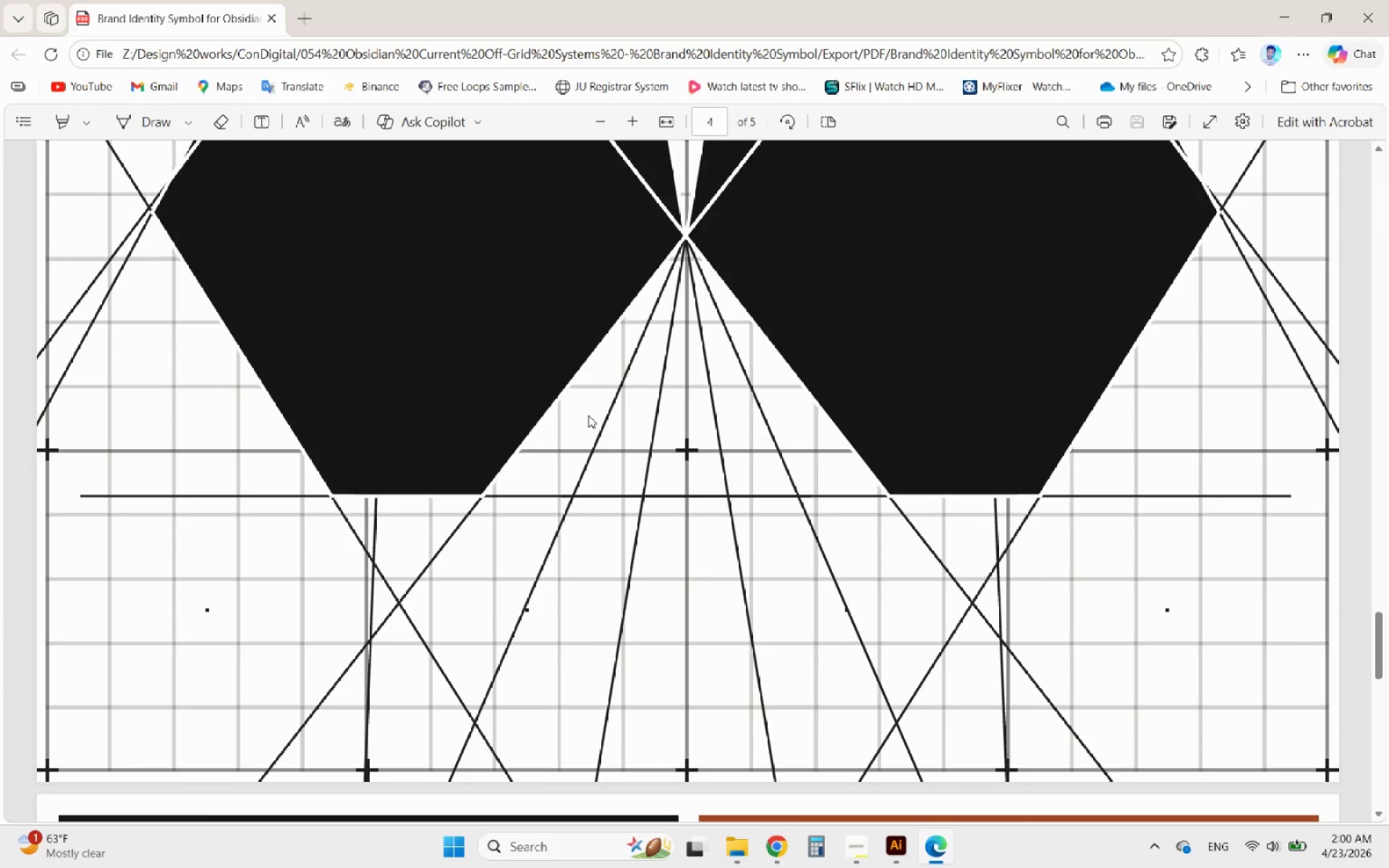 
scroll: coordinate [588, 415], scroll_direction: up, amount: 6.0
 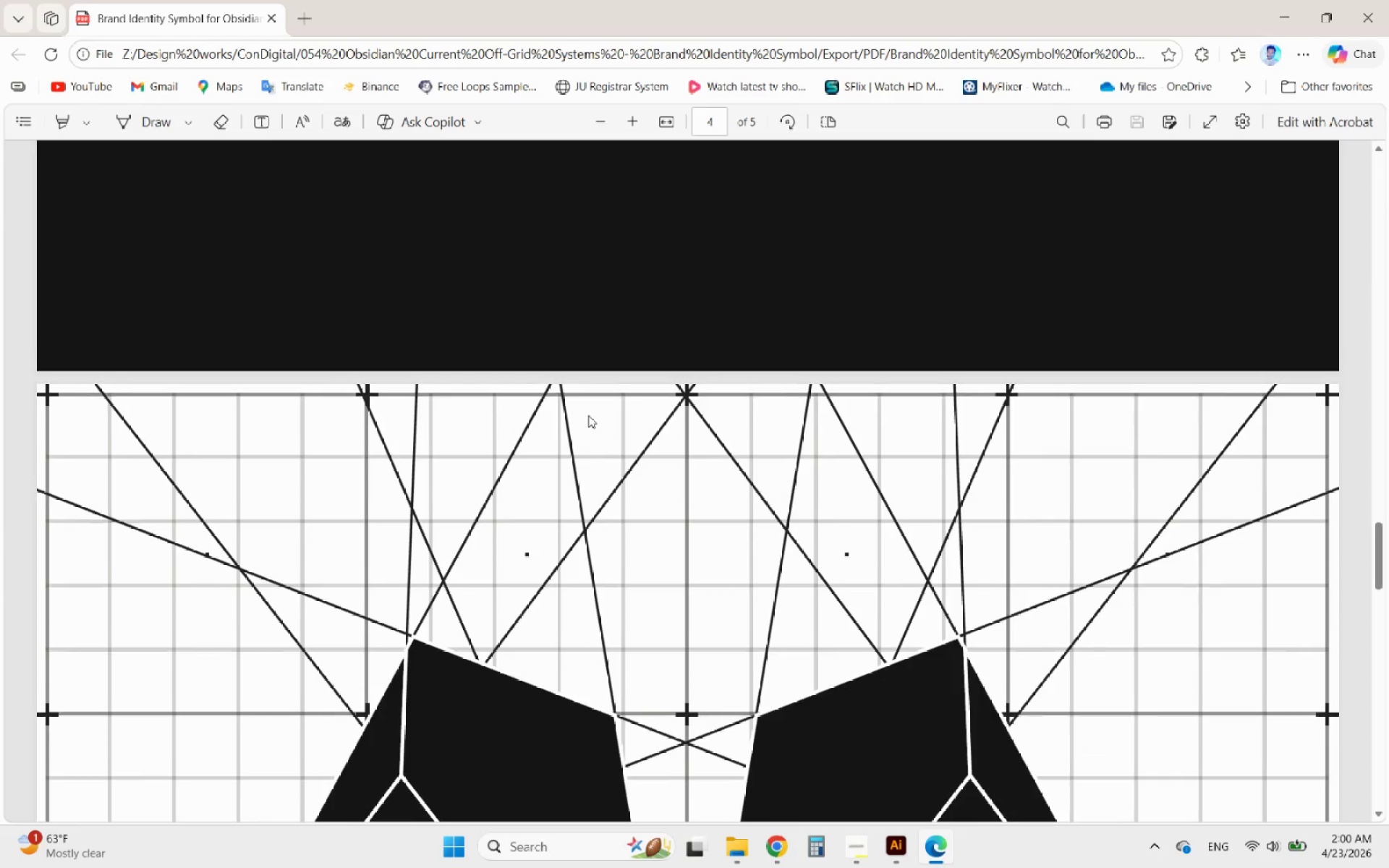 
scroll: coordinate [588, 415], scroll_direction: down, amount: 31.0
 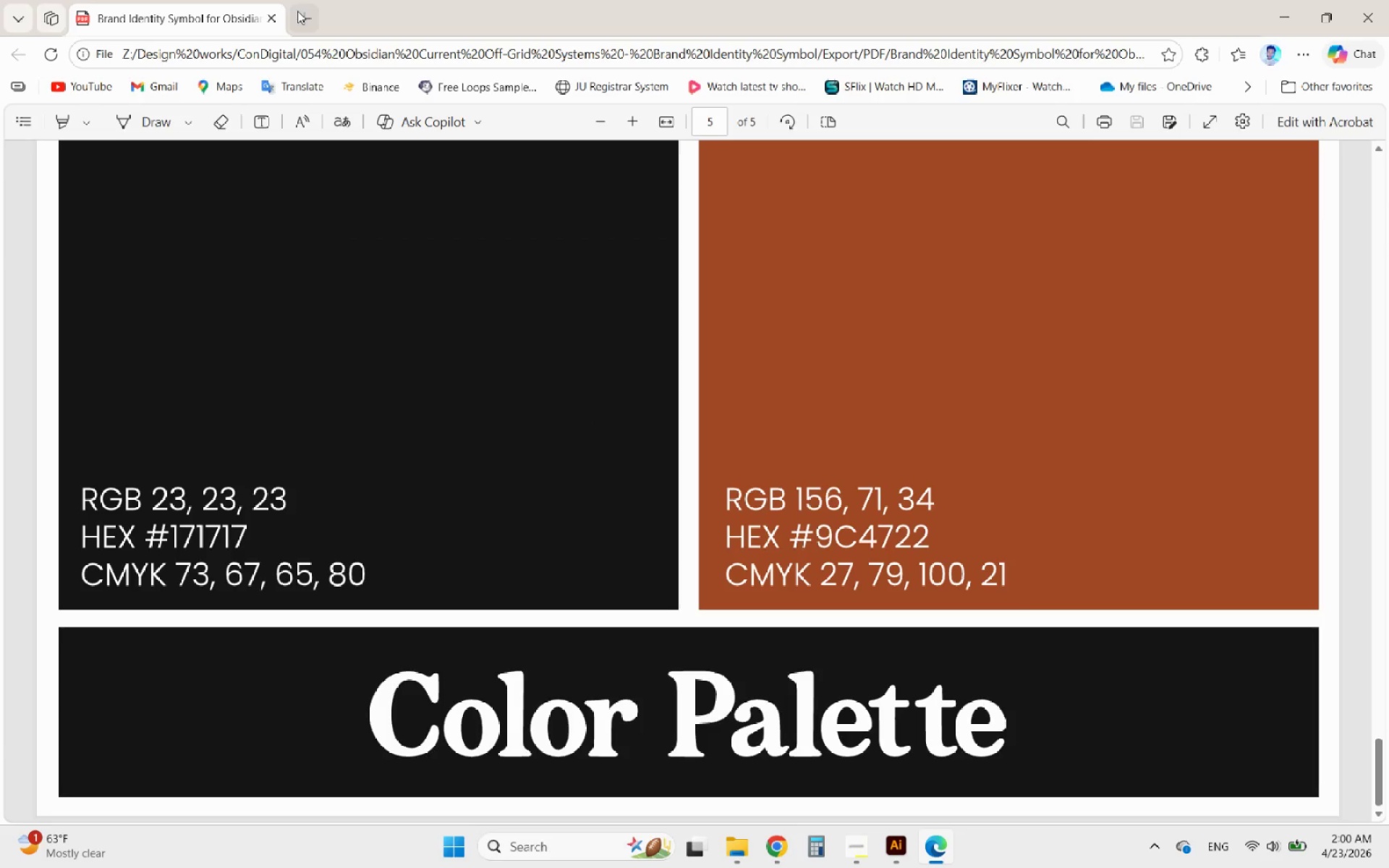 
left_click([272, 12])
 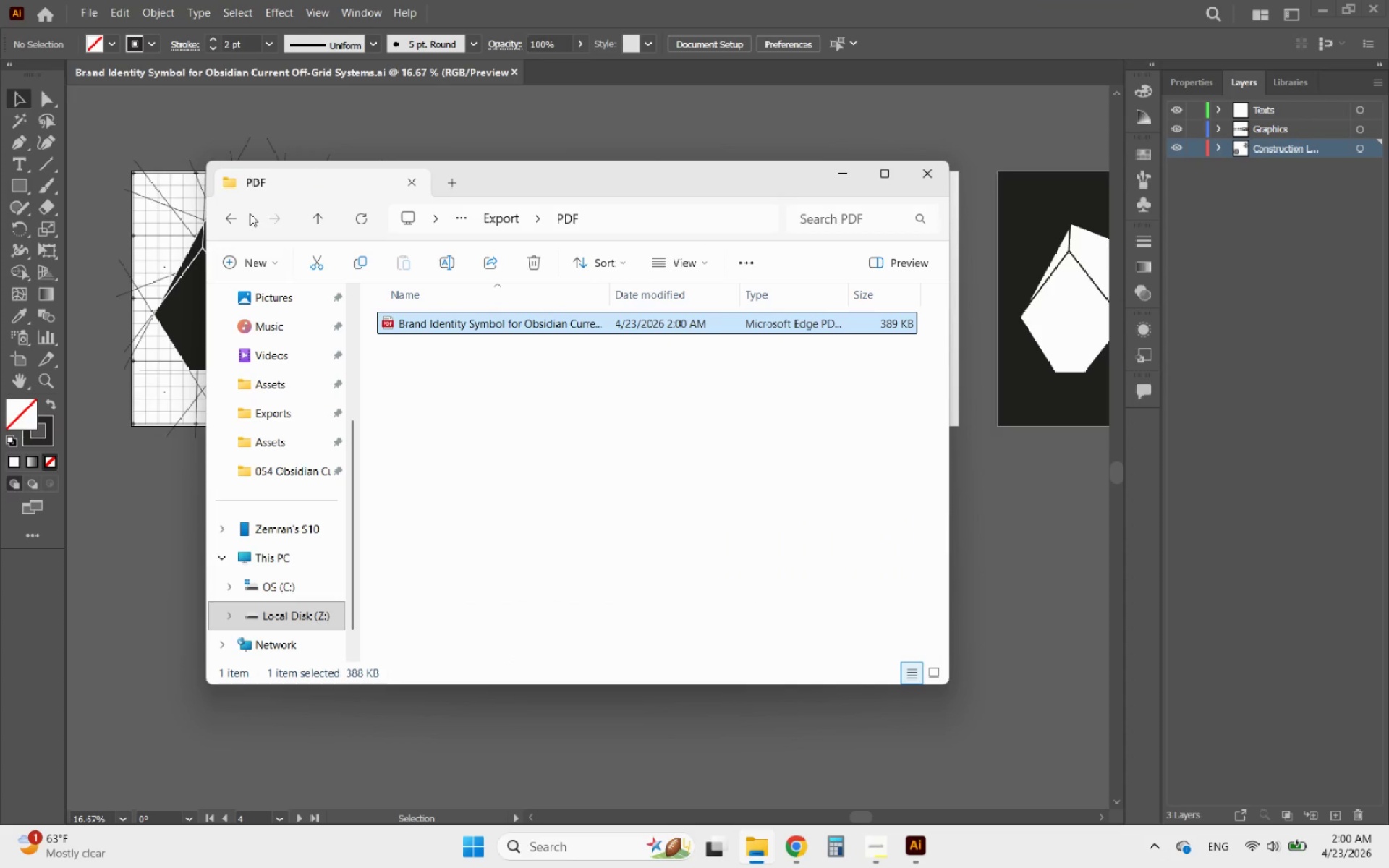 
left_click([234, 230])
 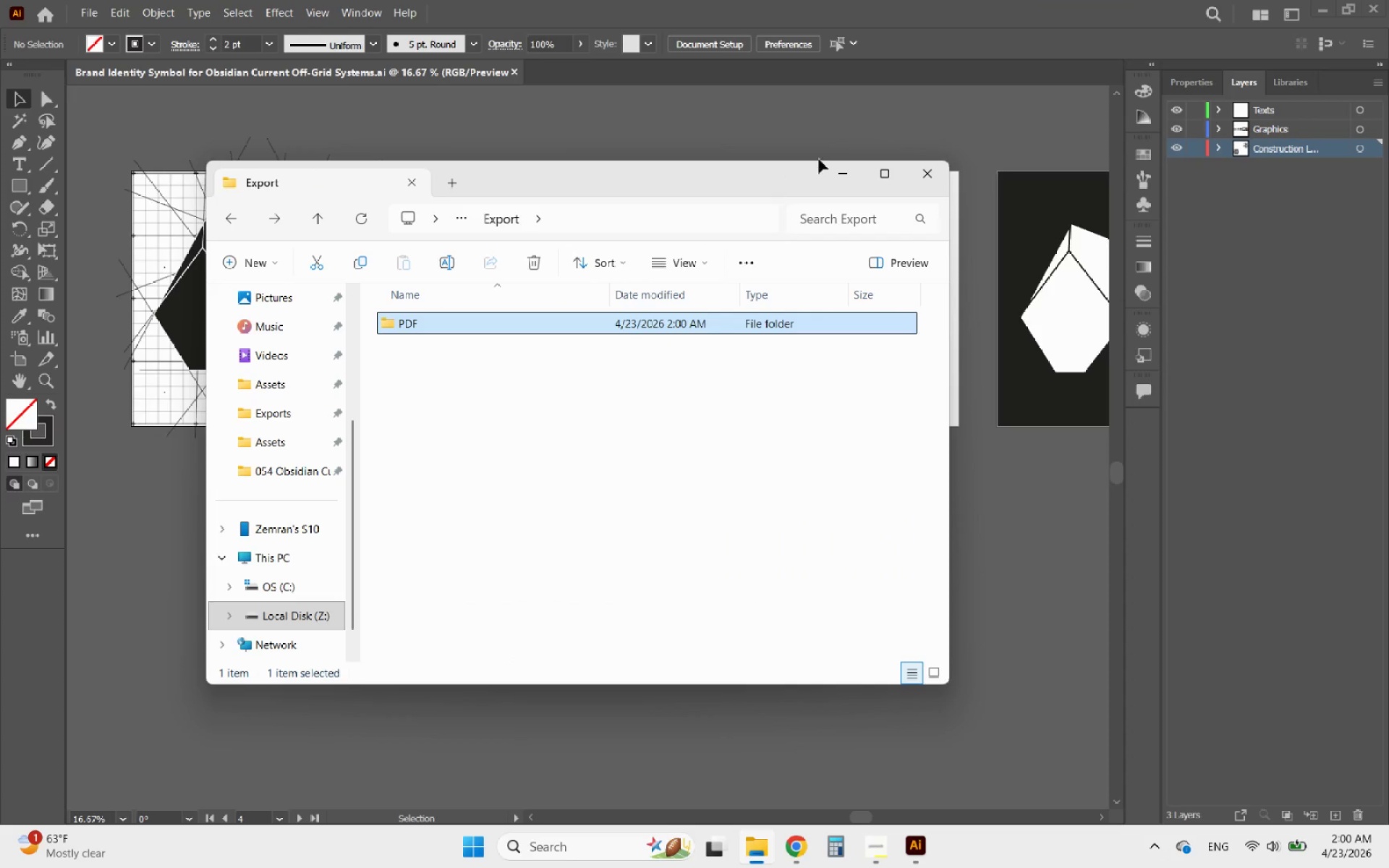 
left_click([840, 171])
 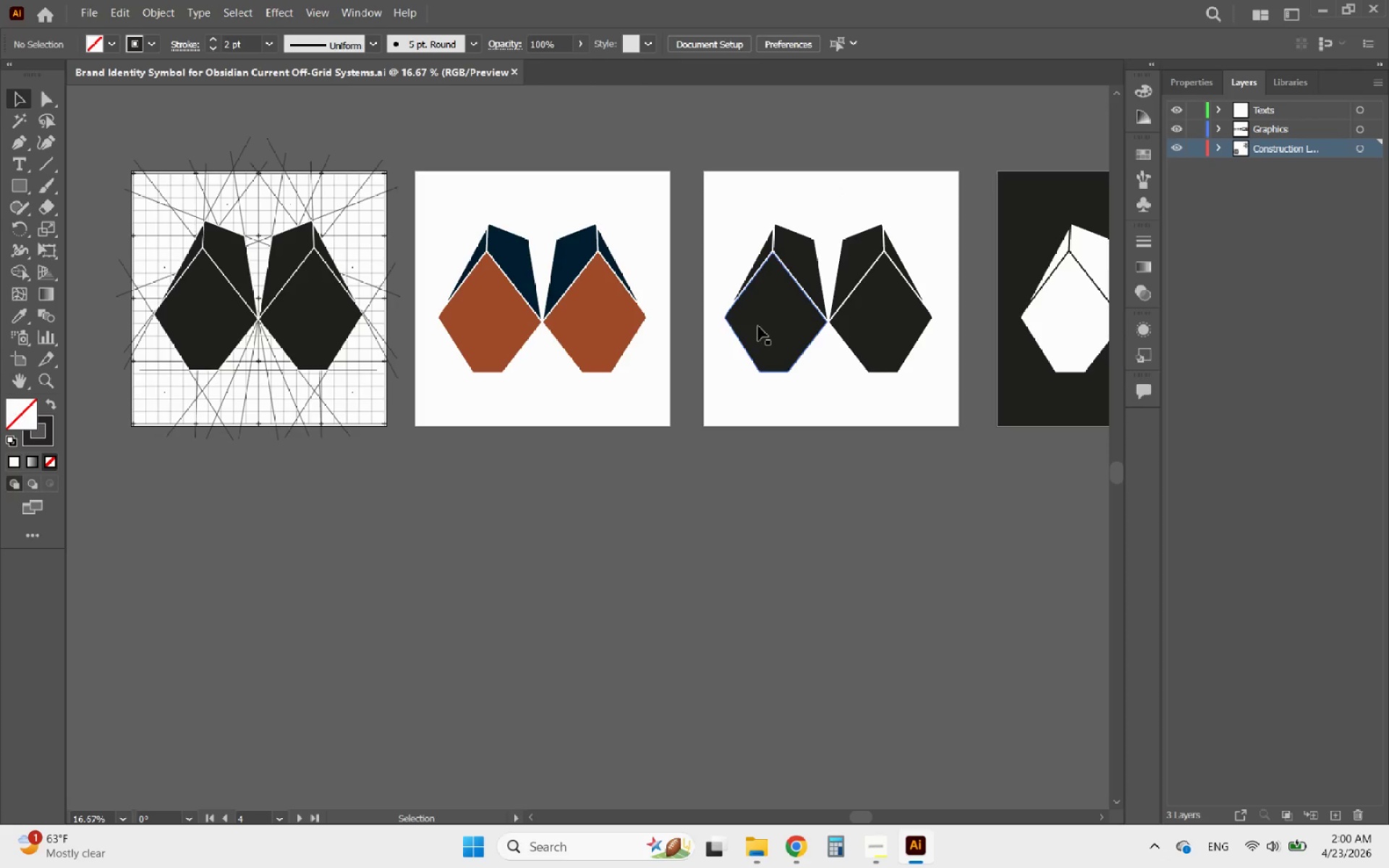 
key(Alt+AltLeft)
 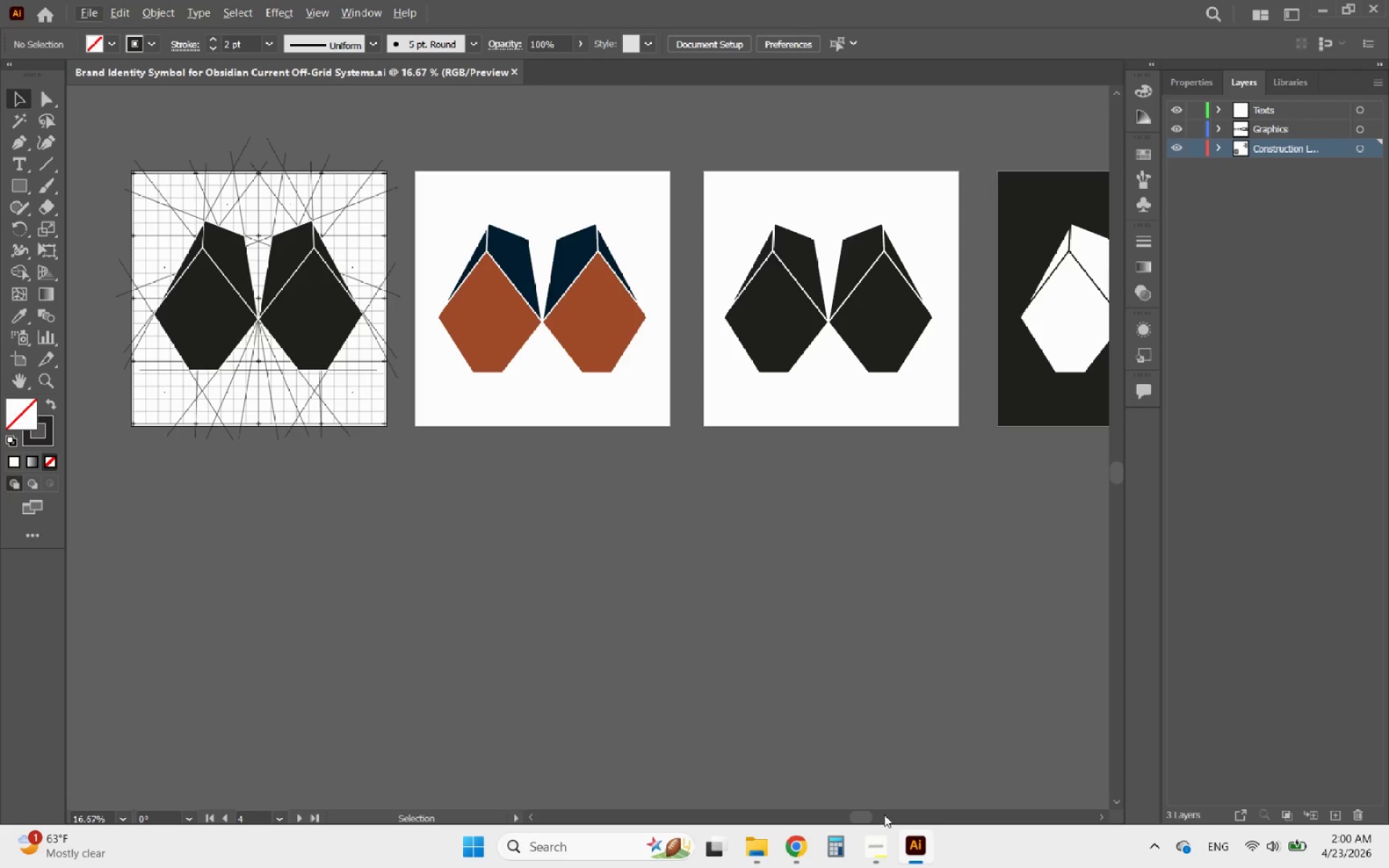 
mouse_move([891, 857])
 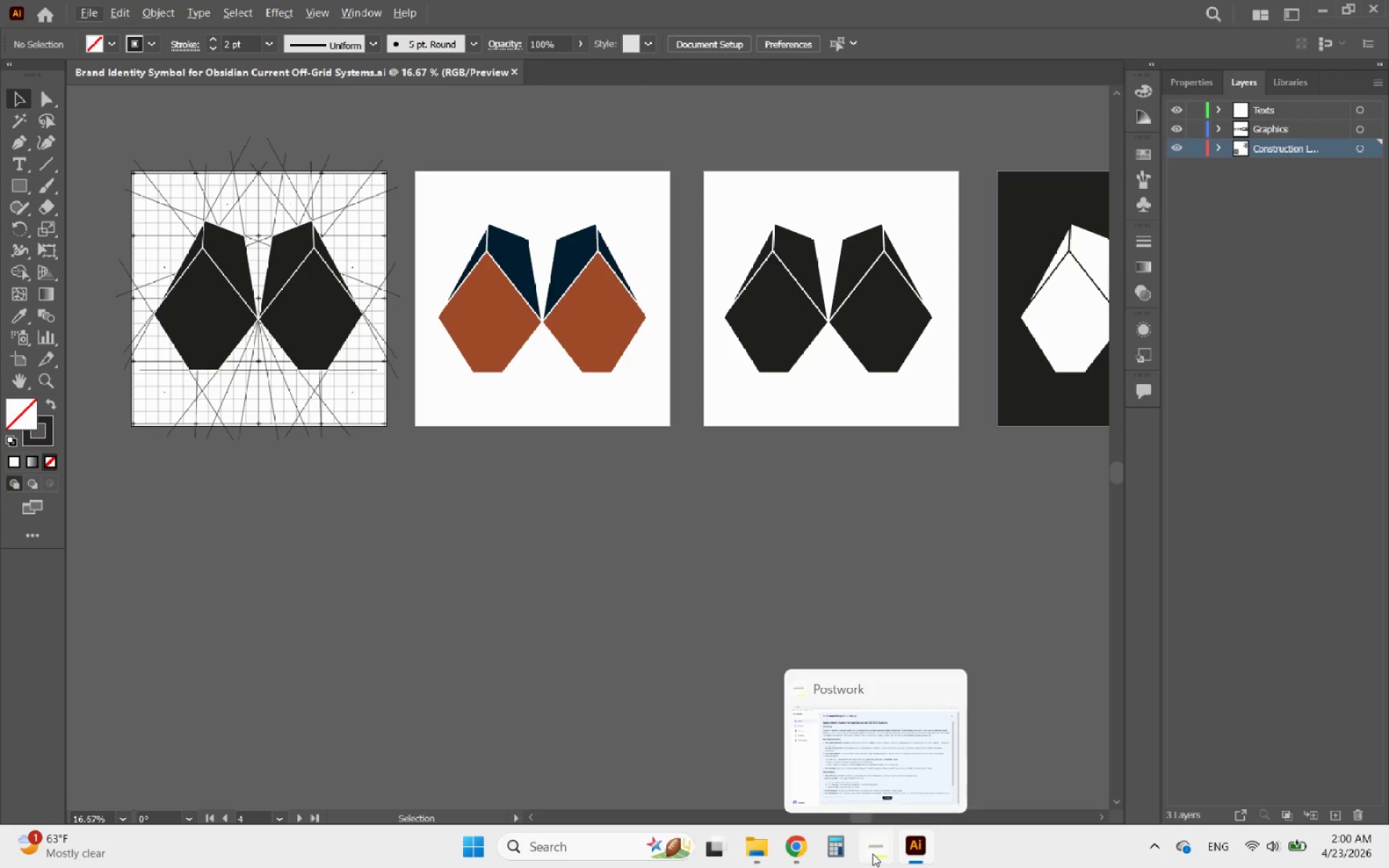 
left_click([872, 854])